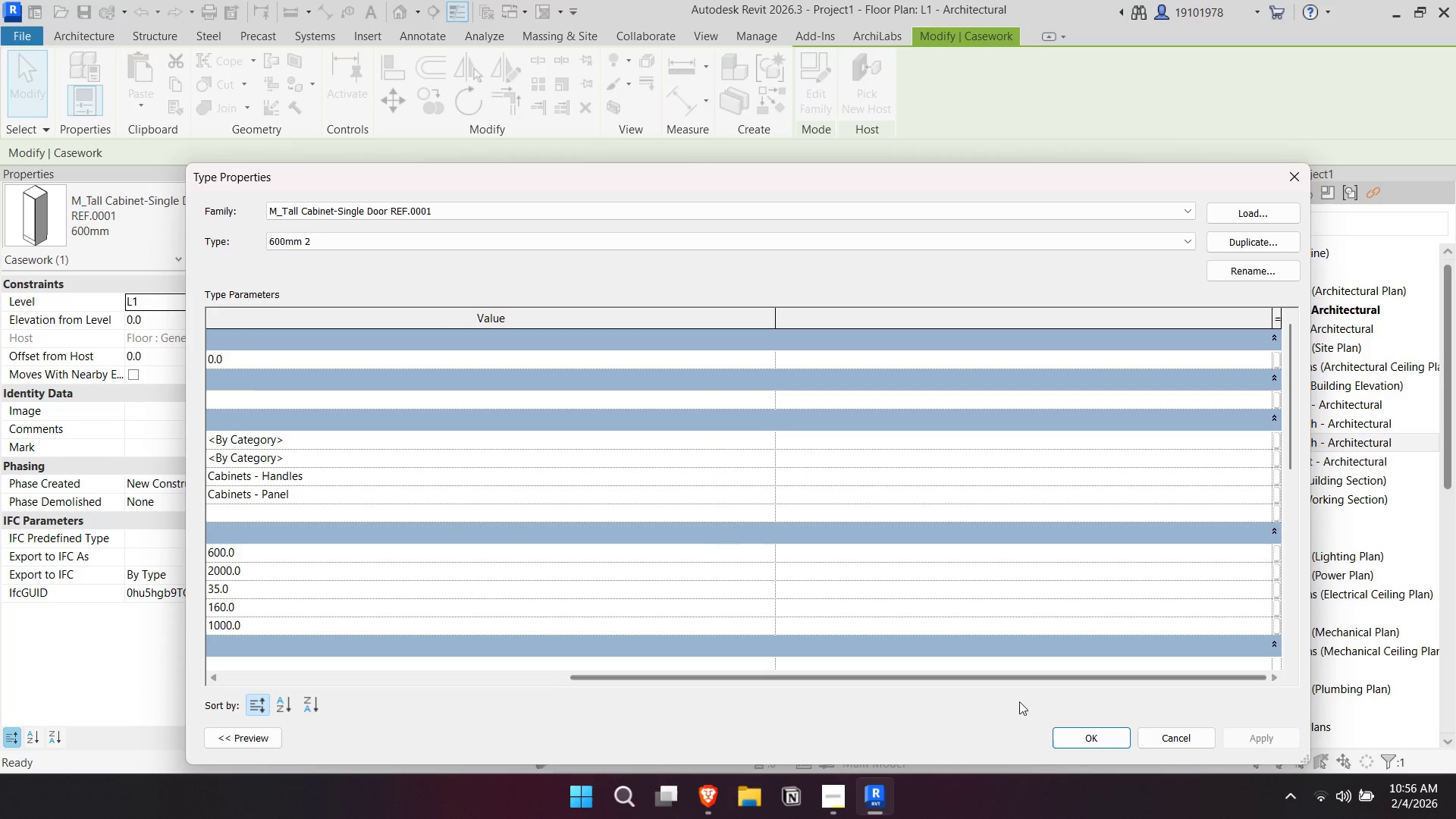 
left_click([1105, 740])
 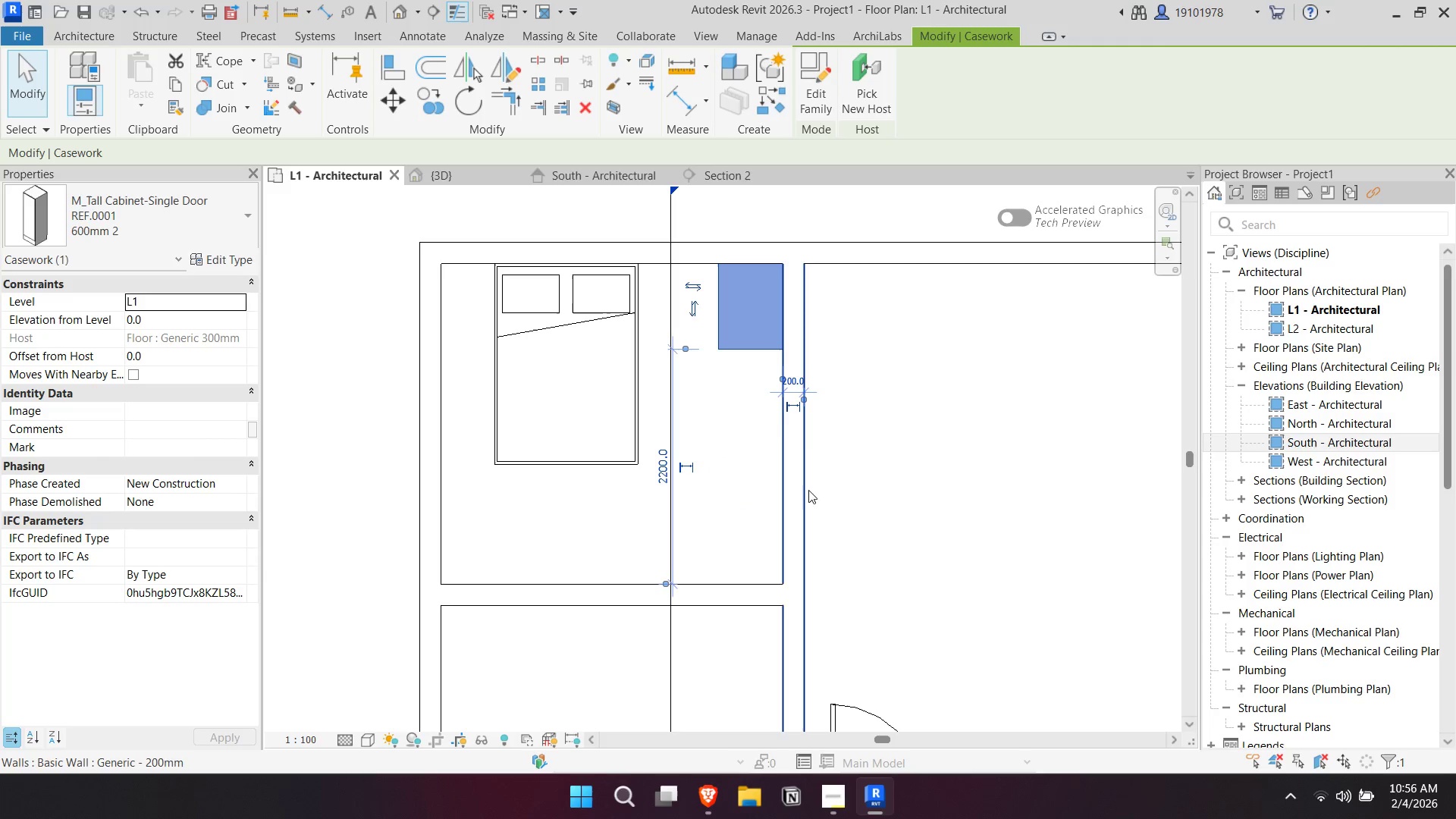 
key(Escape)
 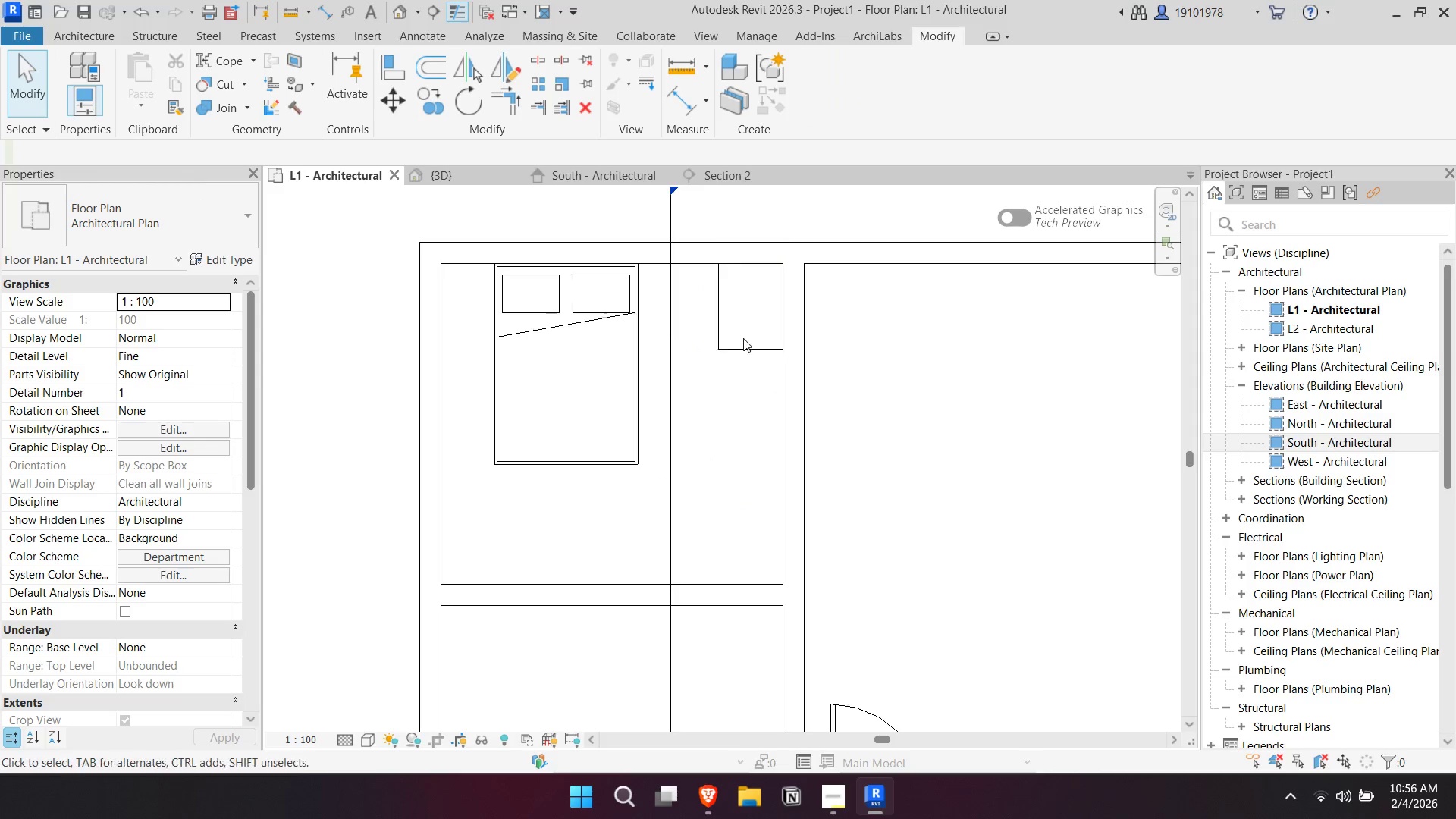 
left_click_drag(start_coordinate=[744, 336], to_coordinate=[744, 347])
 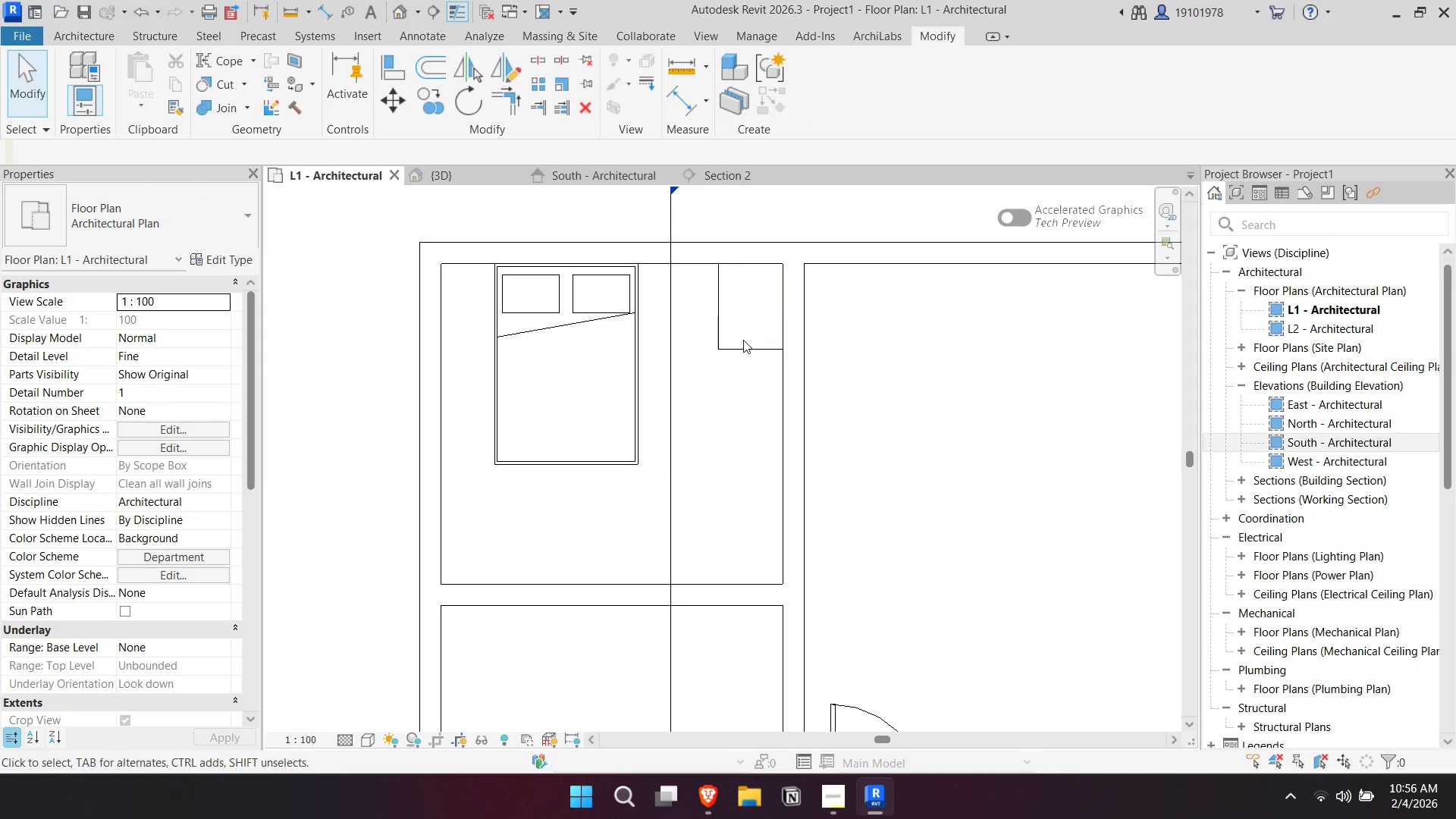 
double_click([743, 340])
 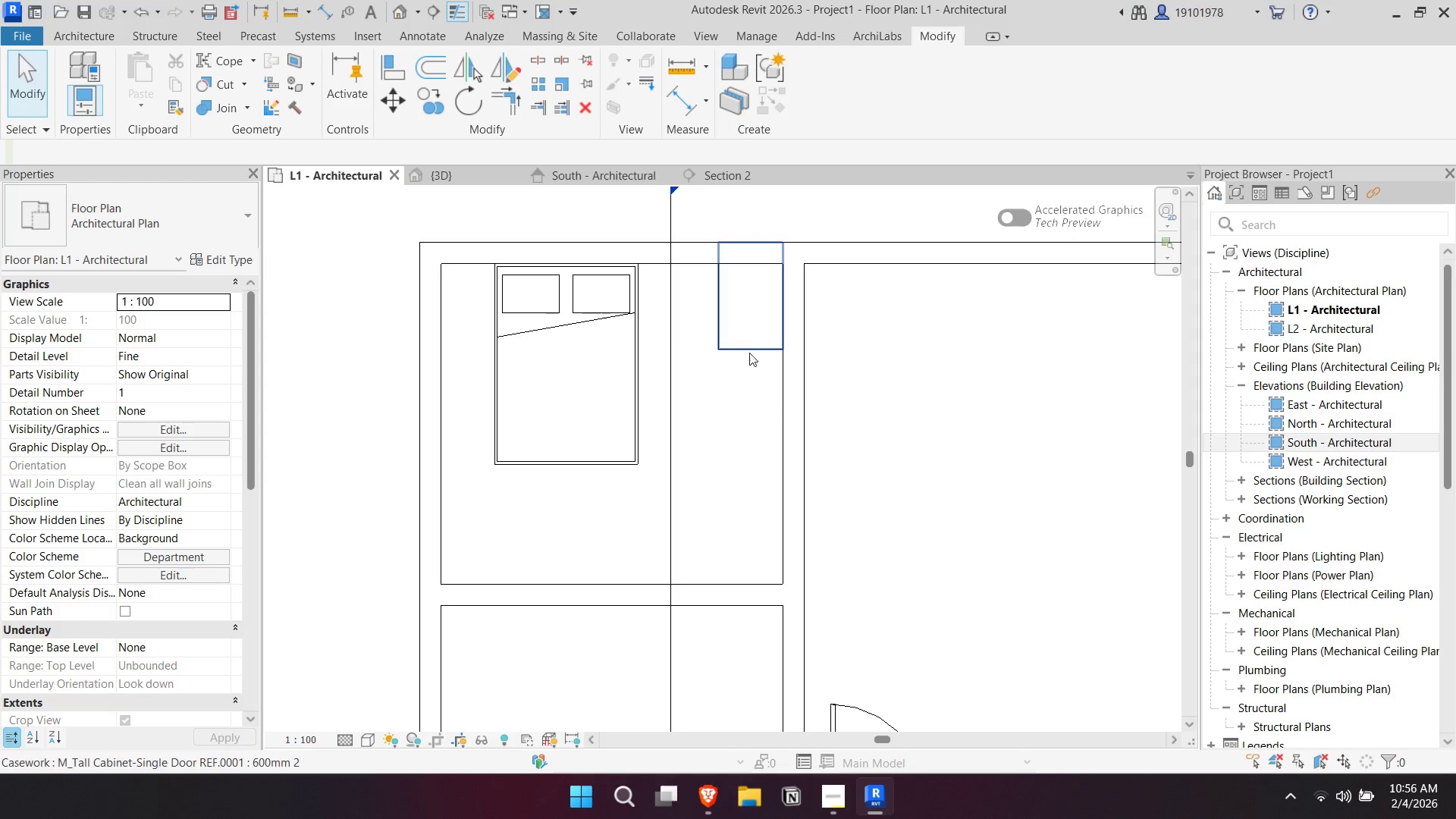 
triple_click([750, 353])
 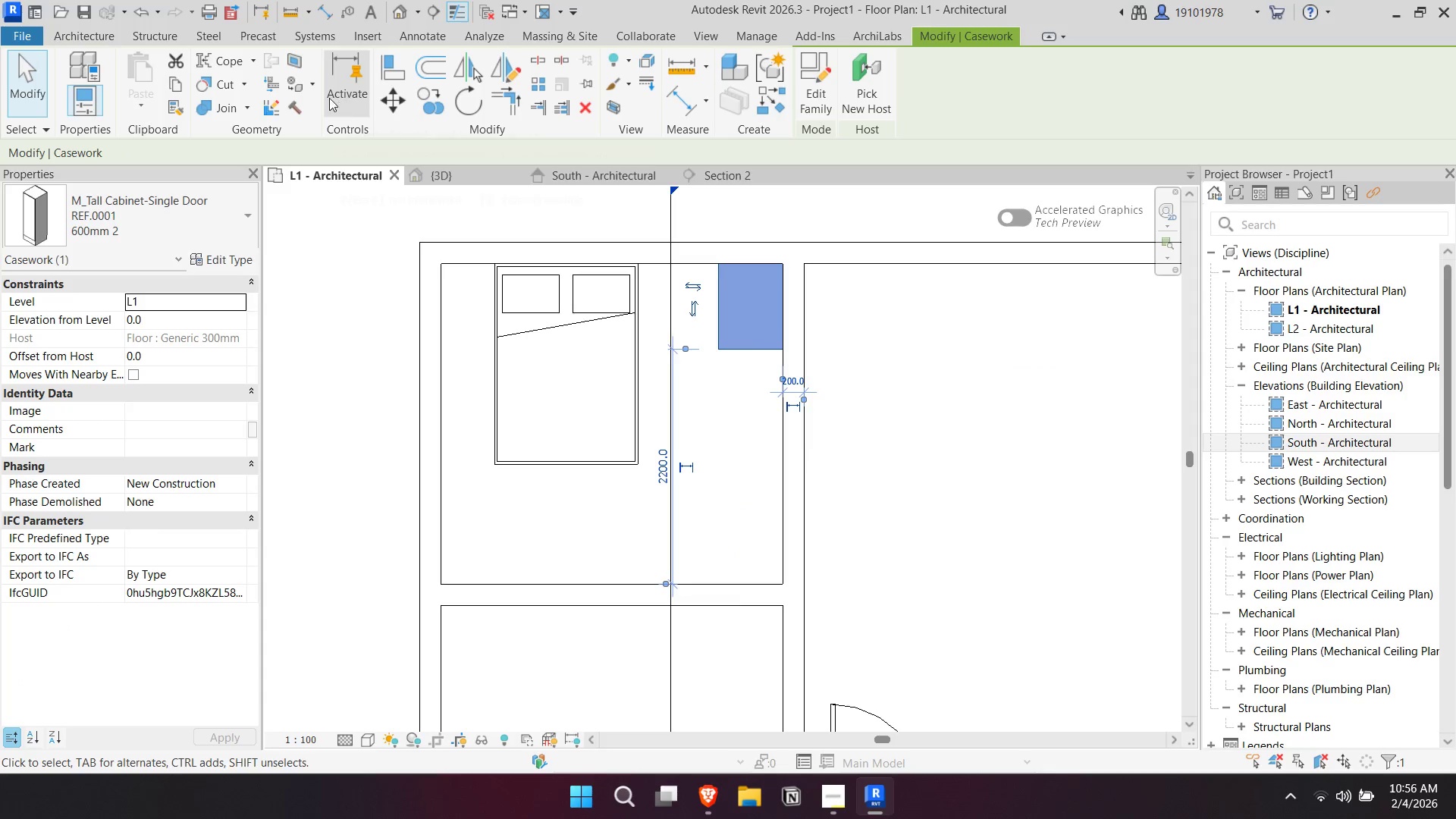 
left_click([399, 98])
 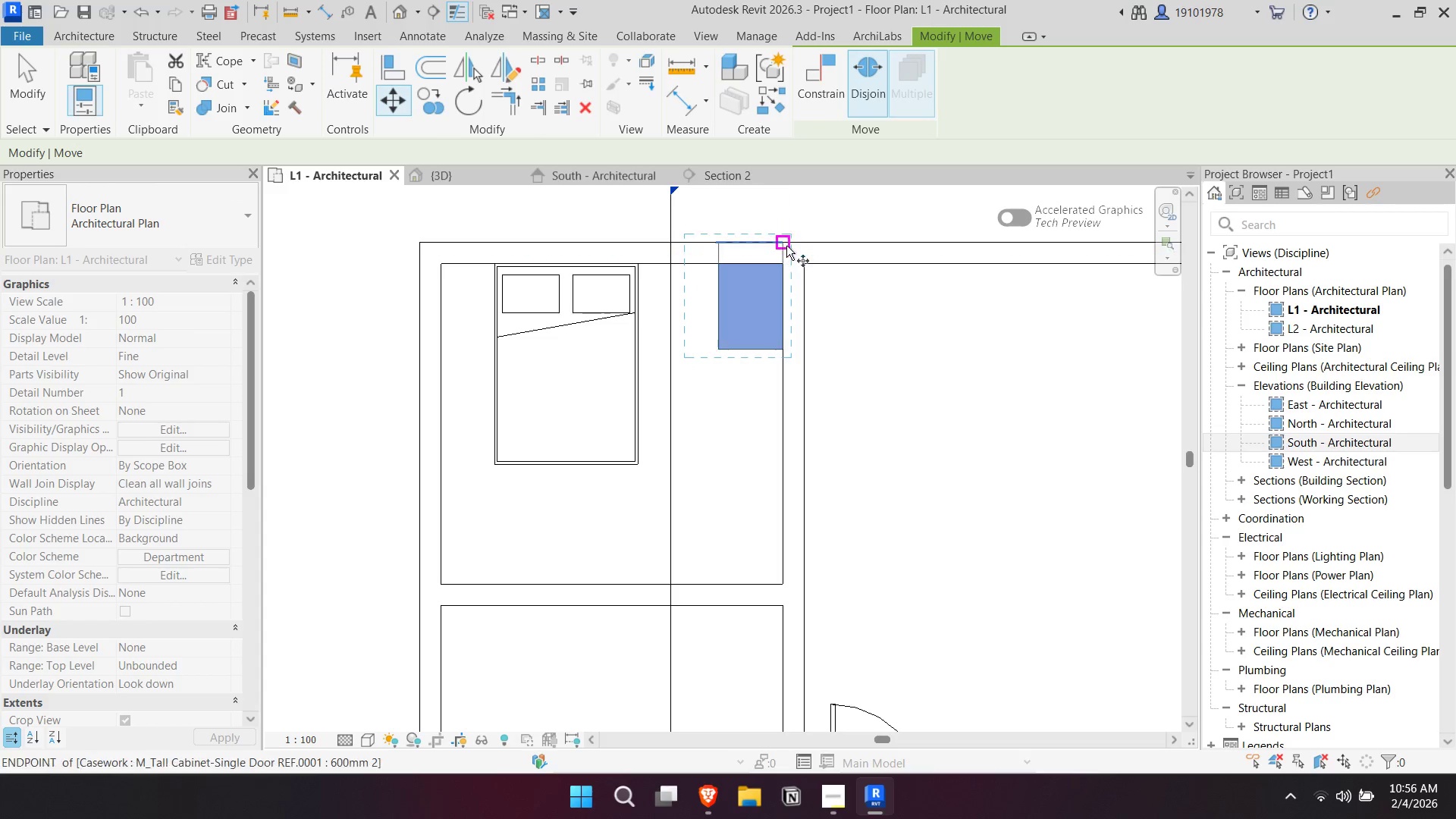 
left_click_drag(start_coordinate=[786, 243], to_coordinate=[786, 248])
 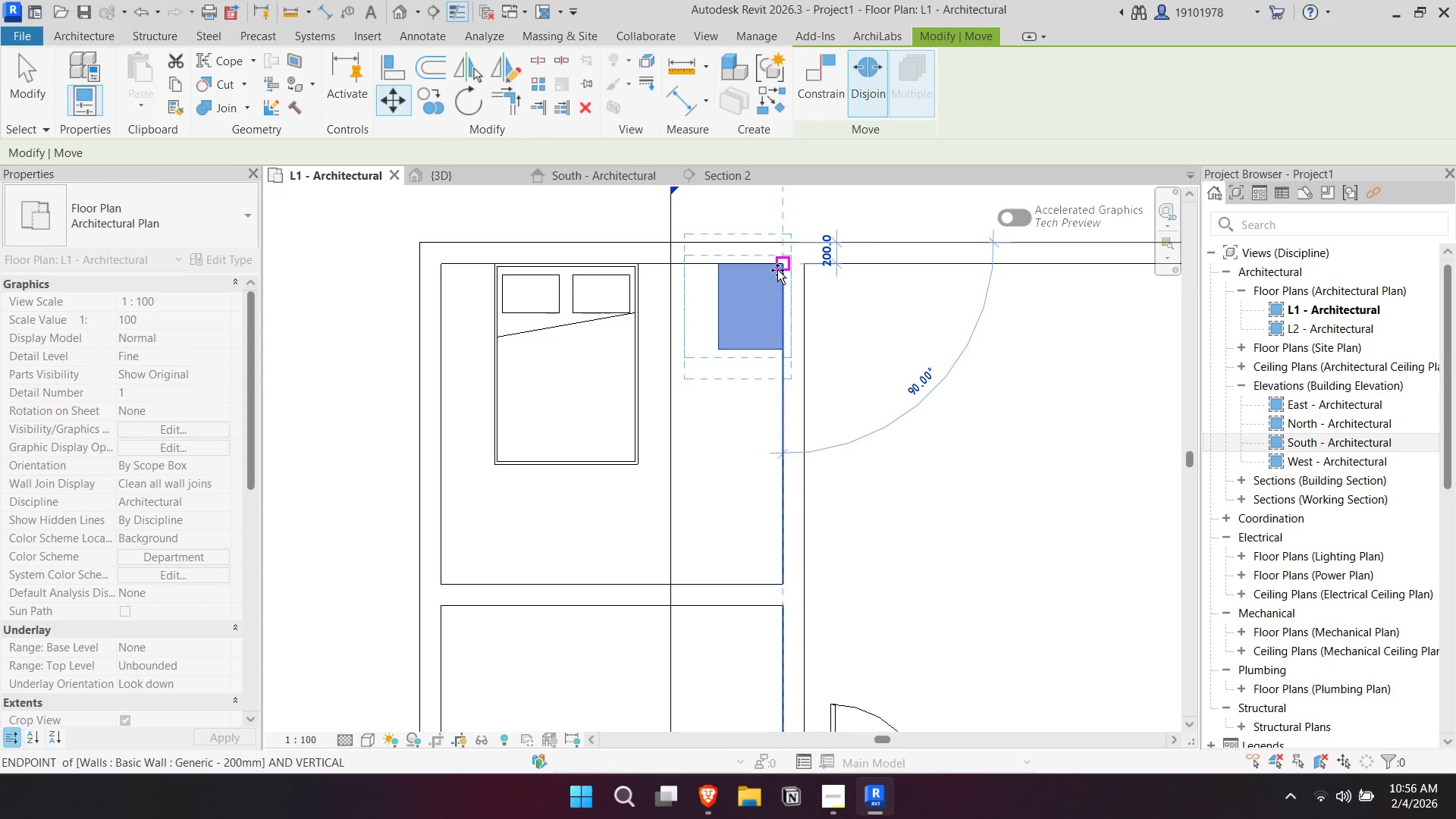 
double_click([777, 270])
 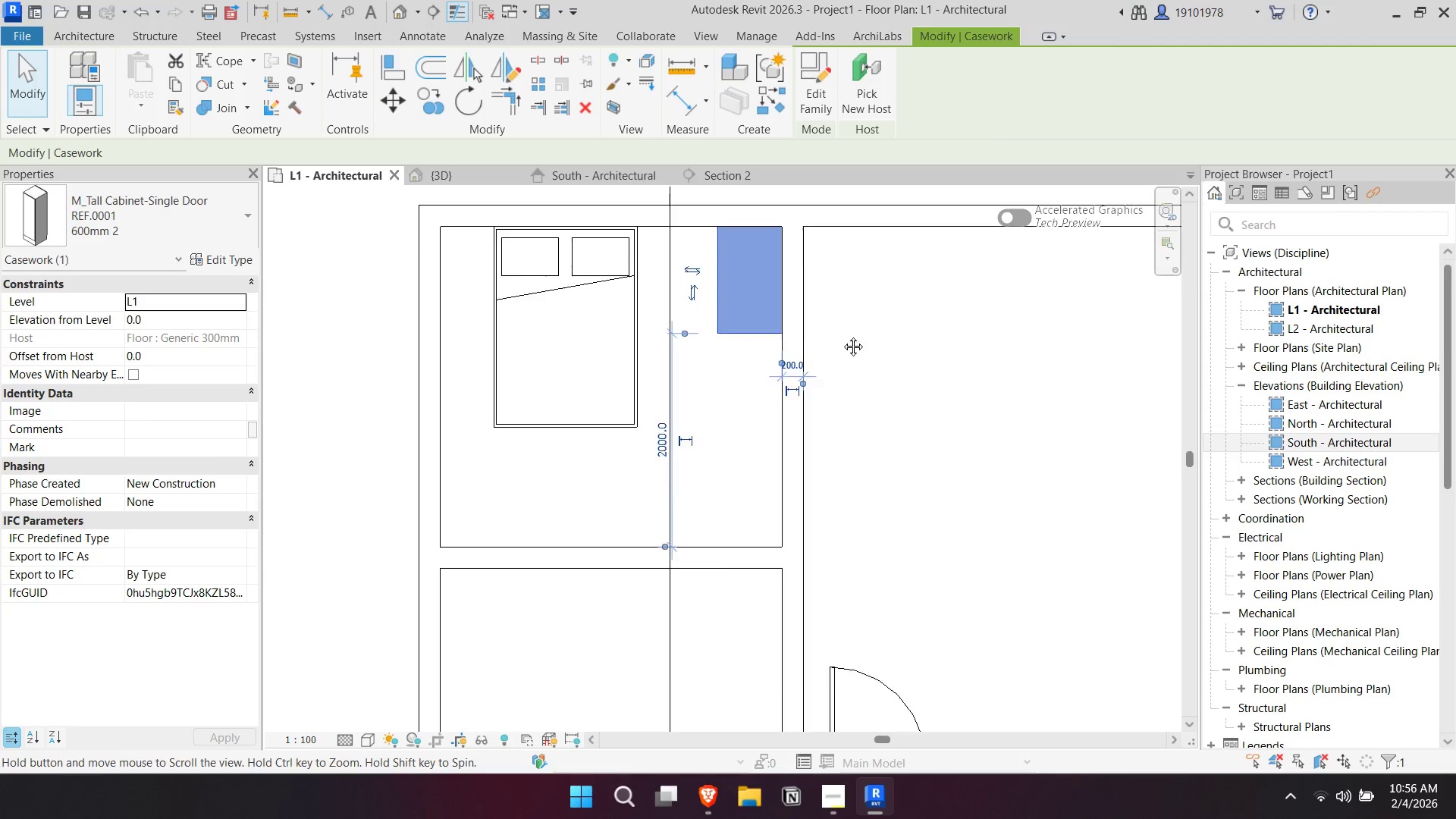 
key(Escape)
 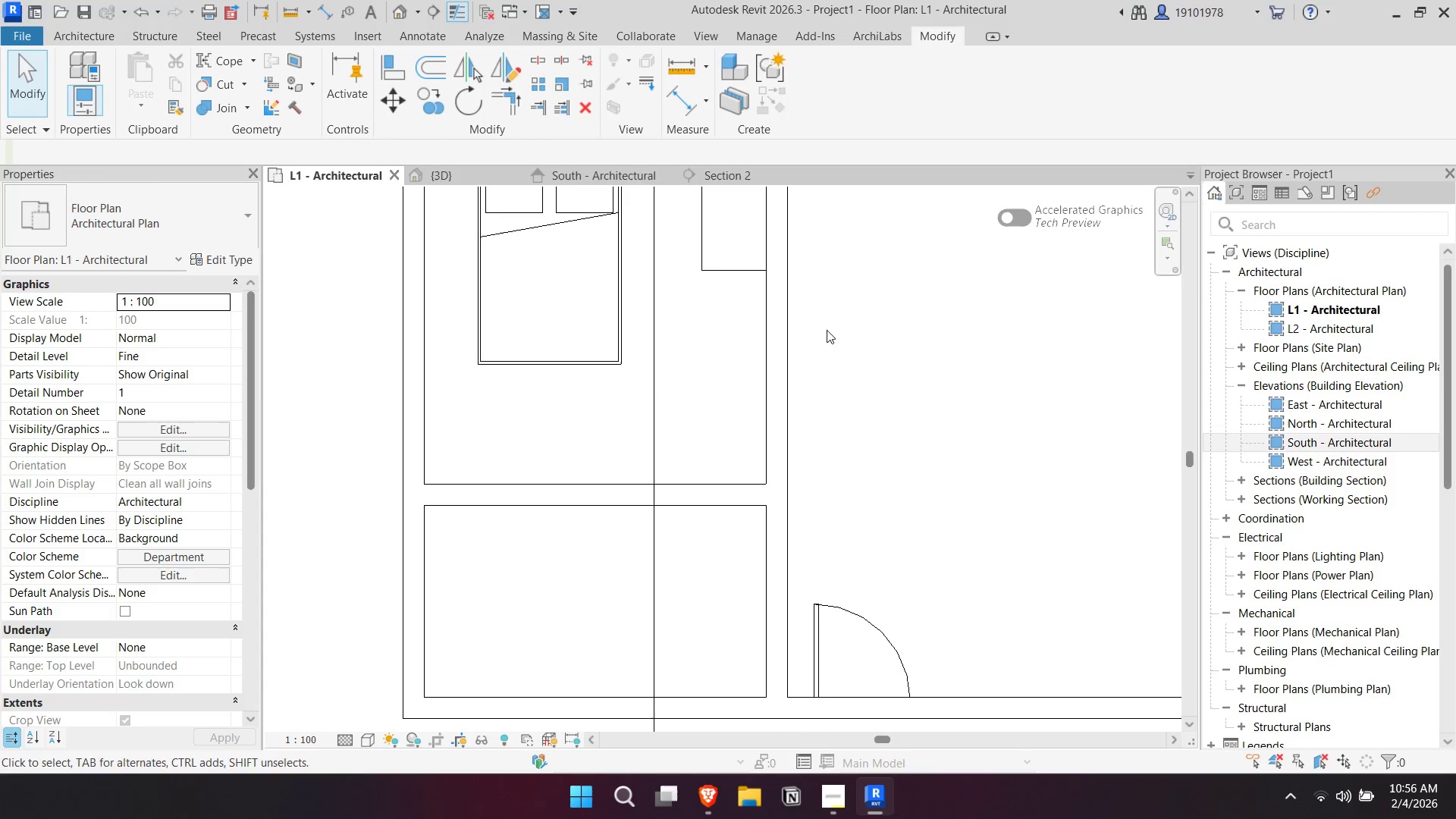 
key(Escape)
 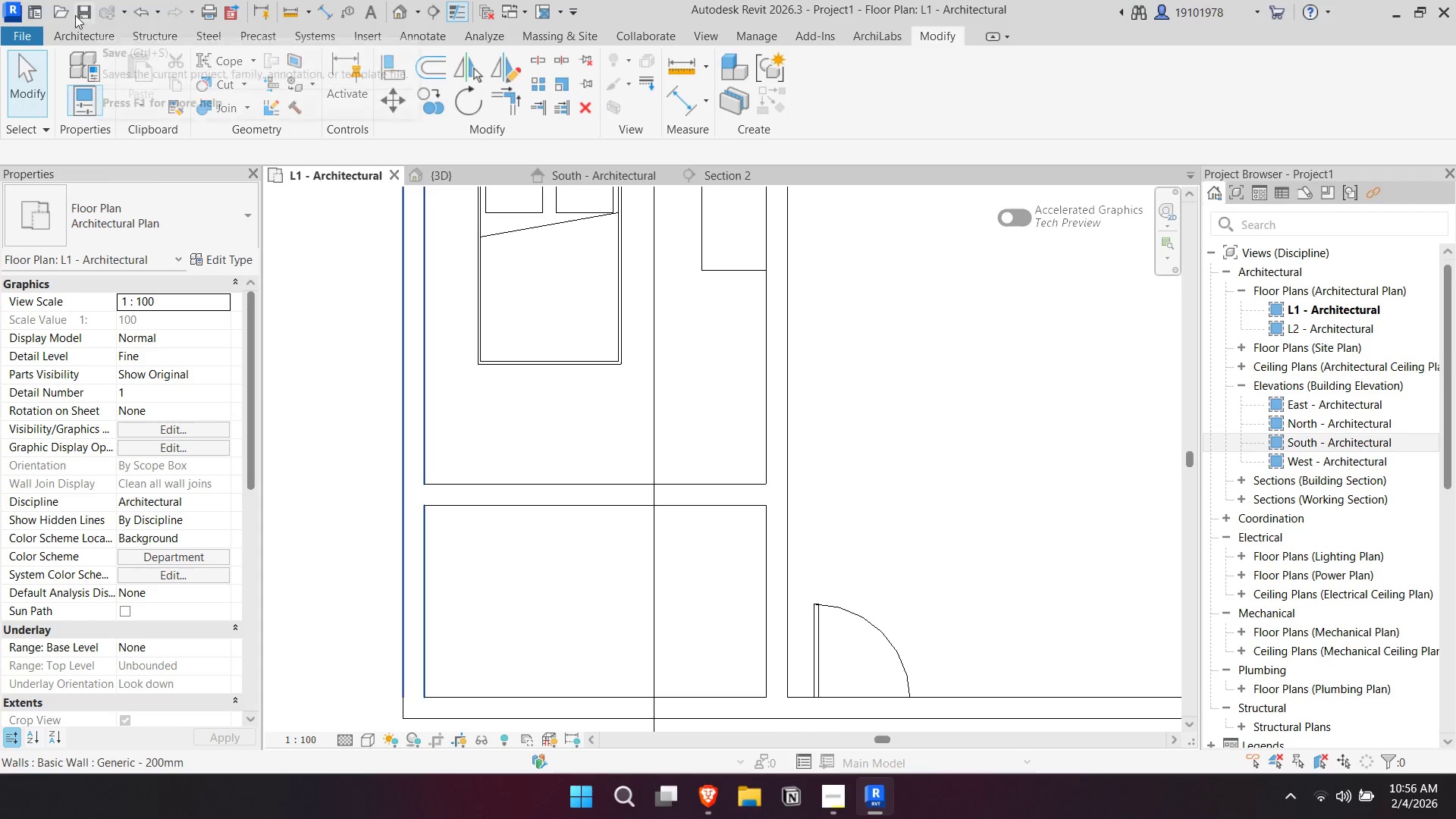 
scroll: coordinate [627, 426], scroll_direction: down, amount: 2.0
 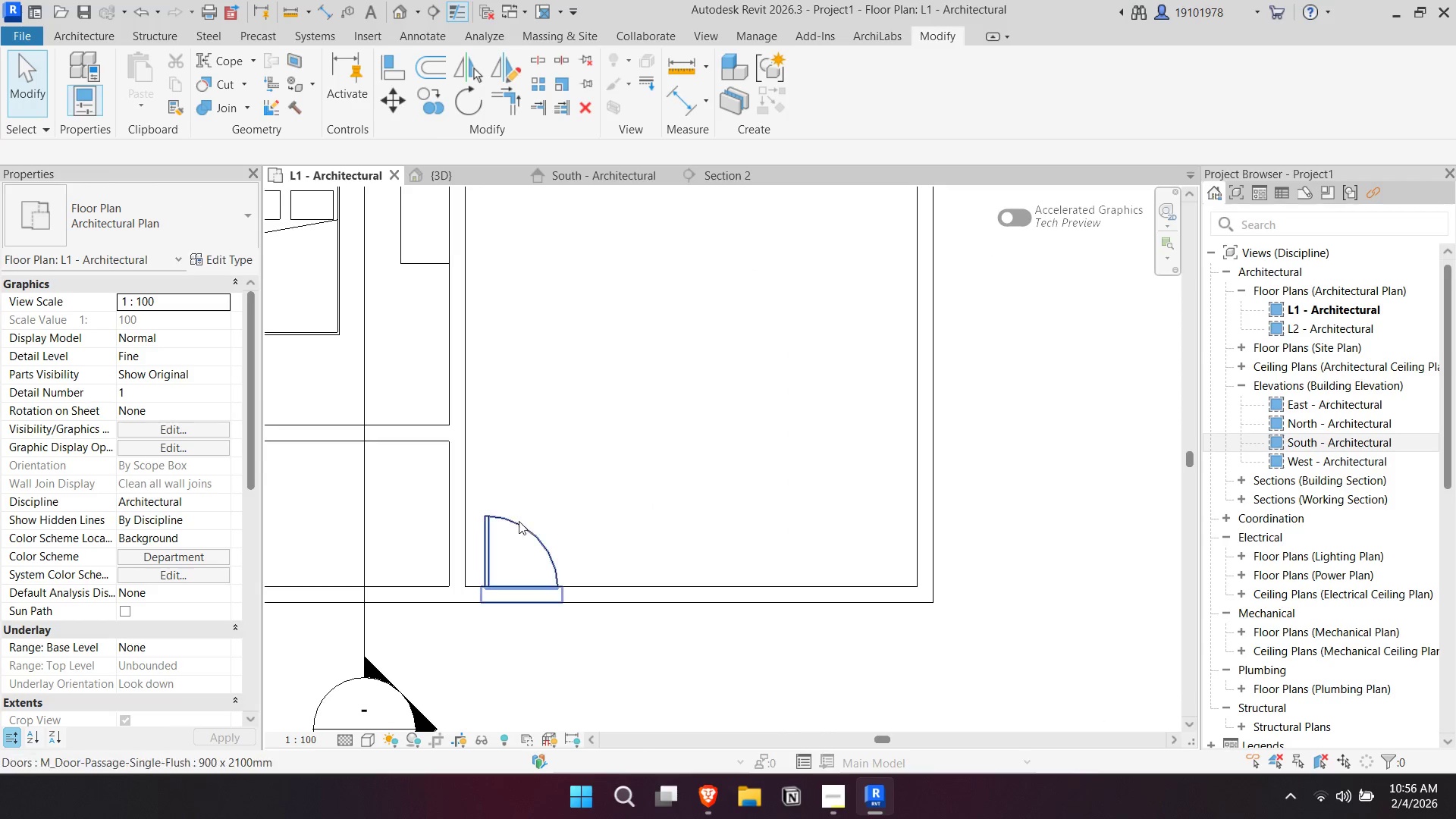 
left_click_drag(start_coordinate=[526, 535], to_coordinate=[566, 543])
 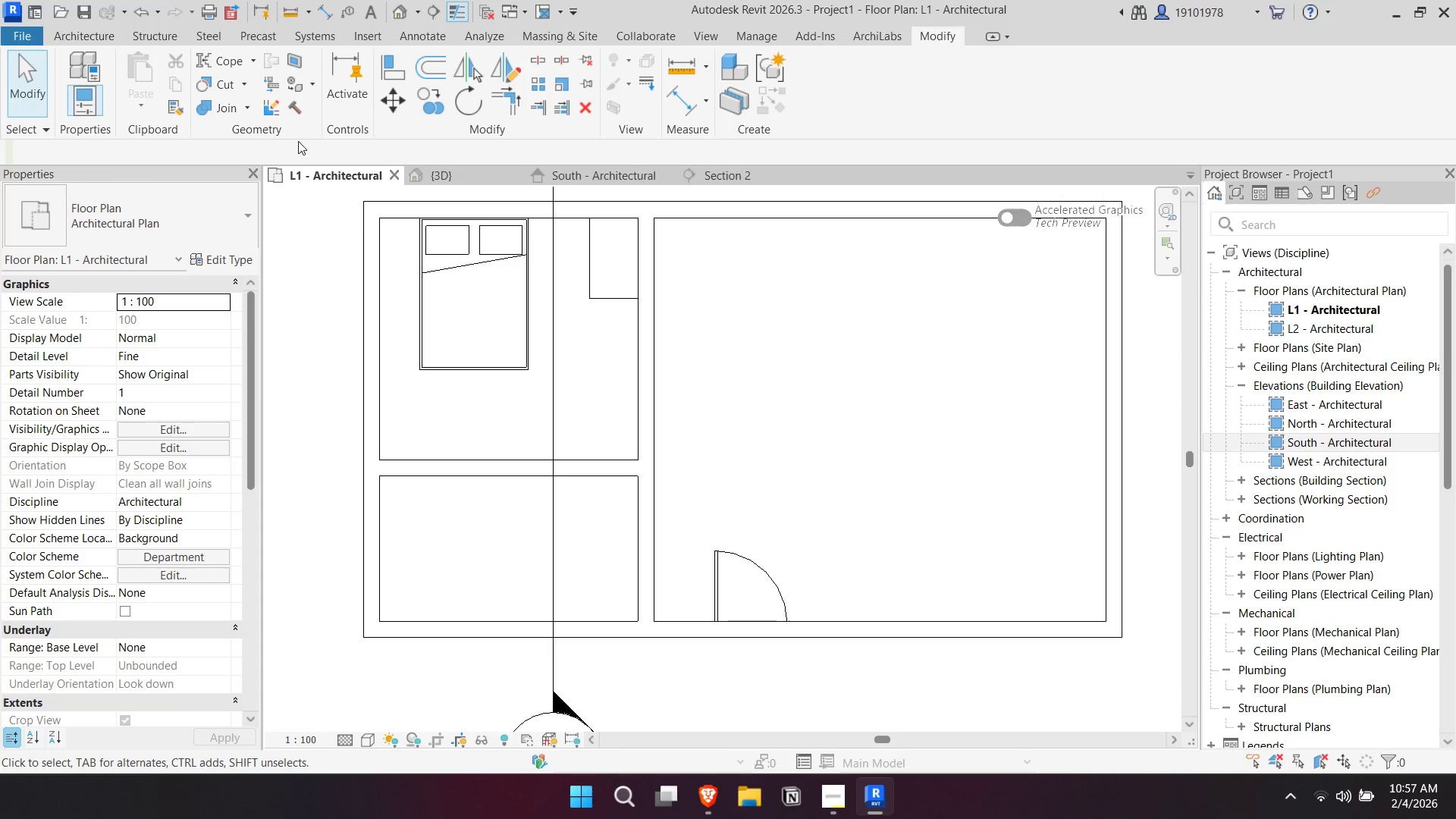 
key(Escape)
 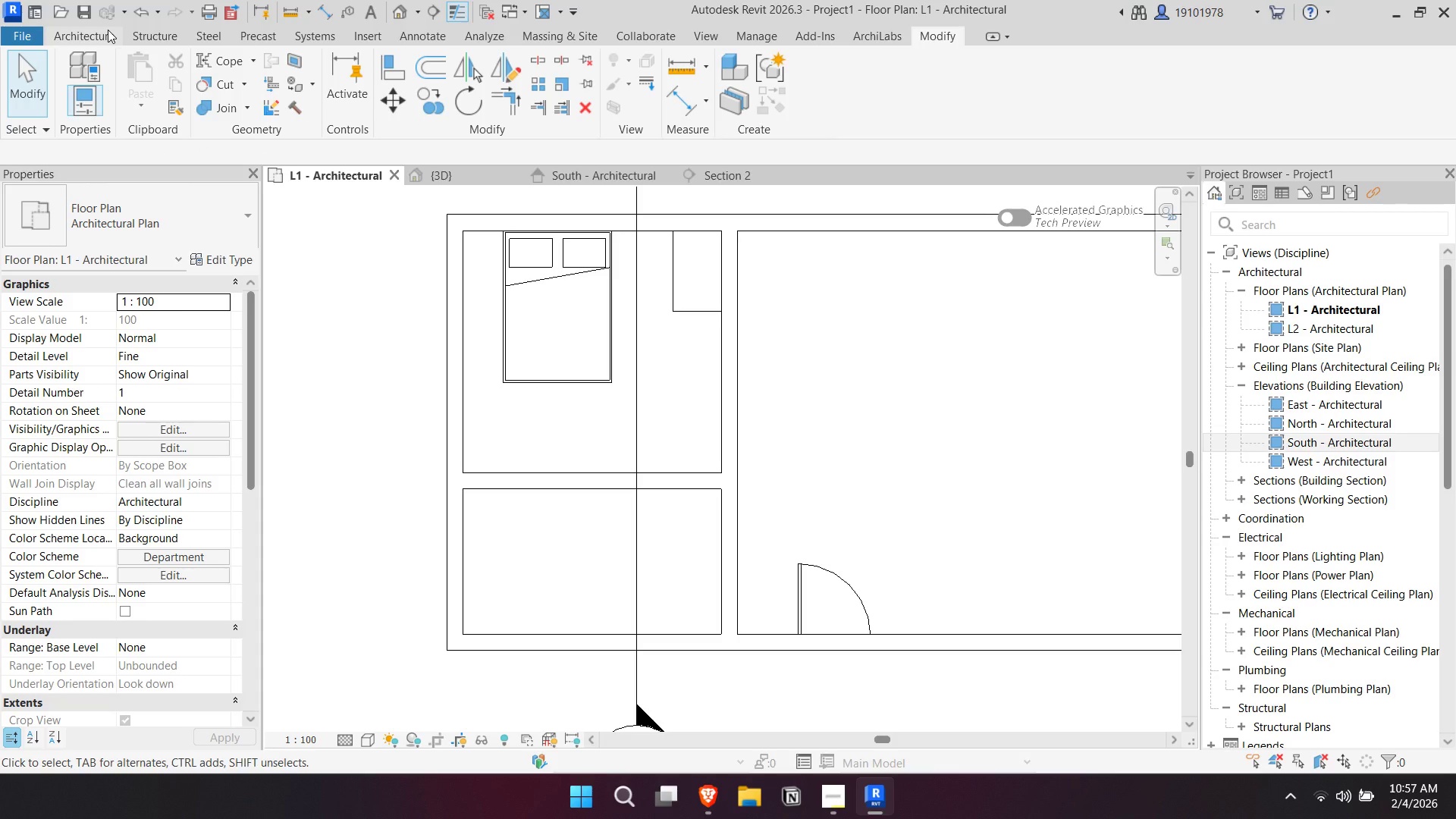 
left_click([108, 30])
 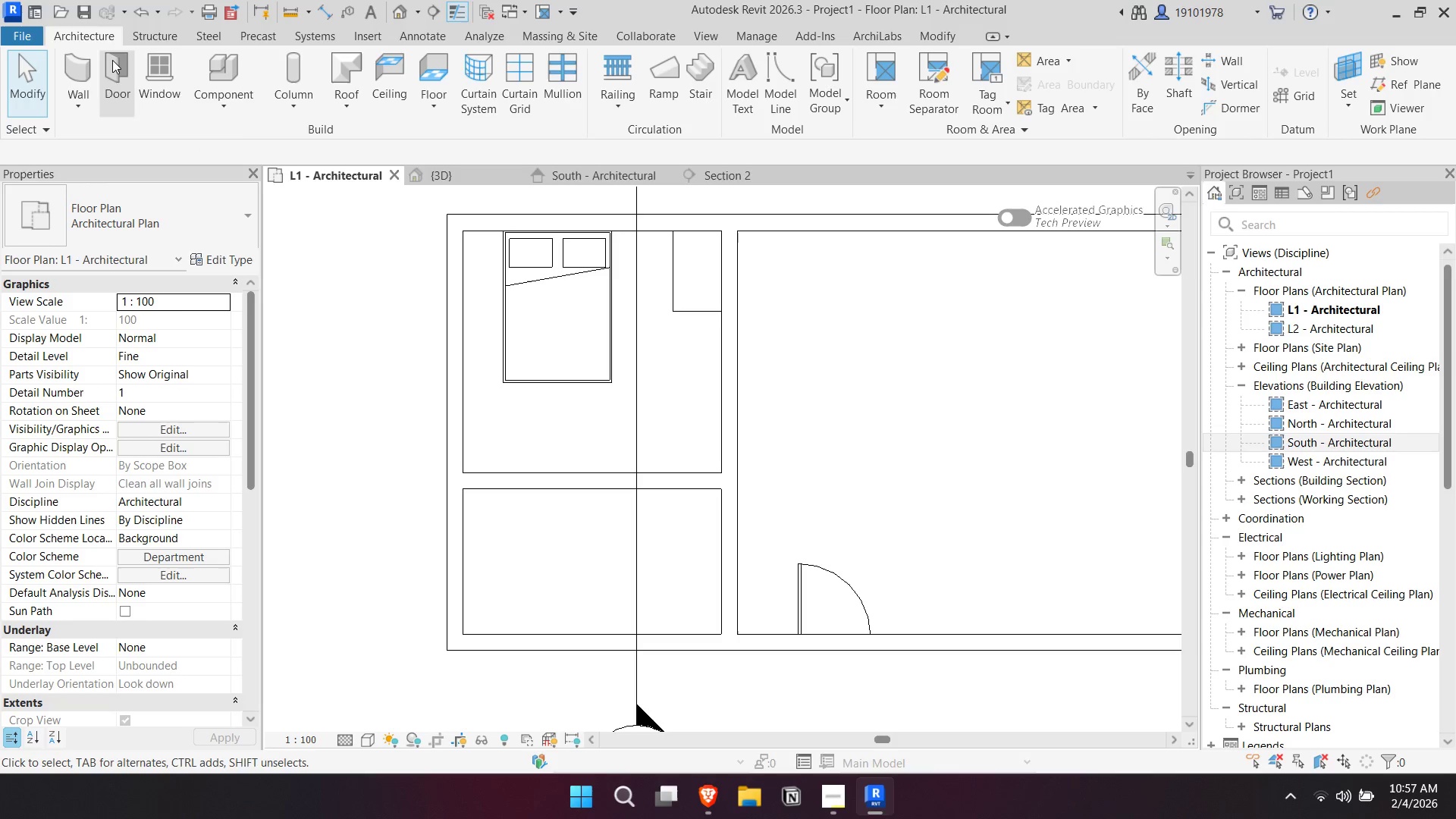 
left_click([111, 61])
 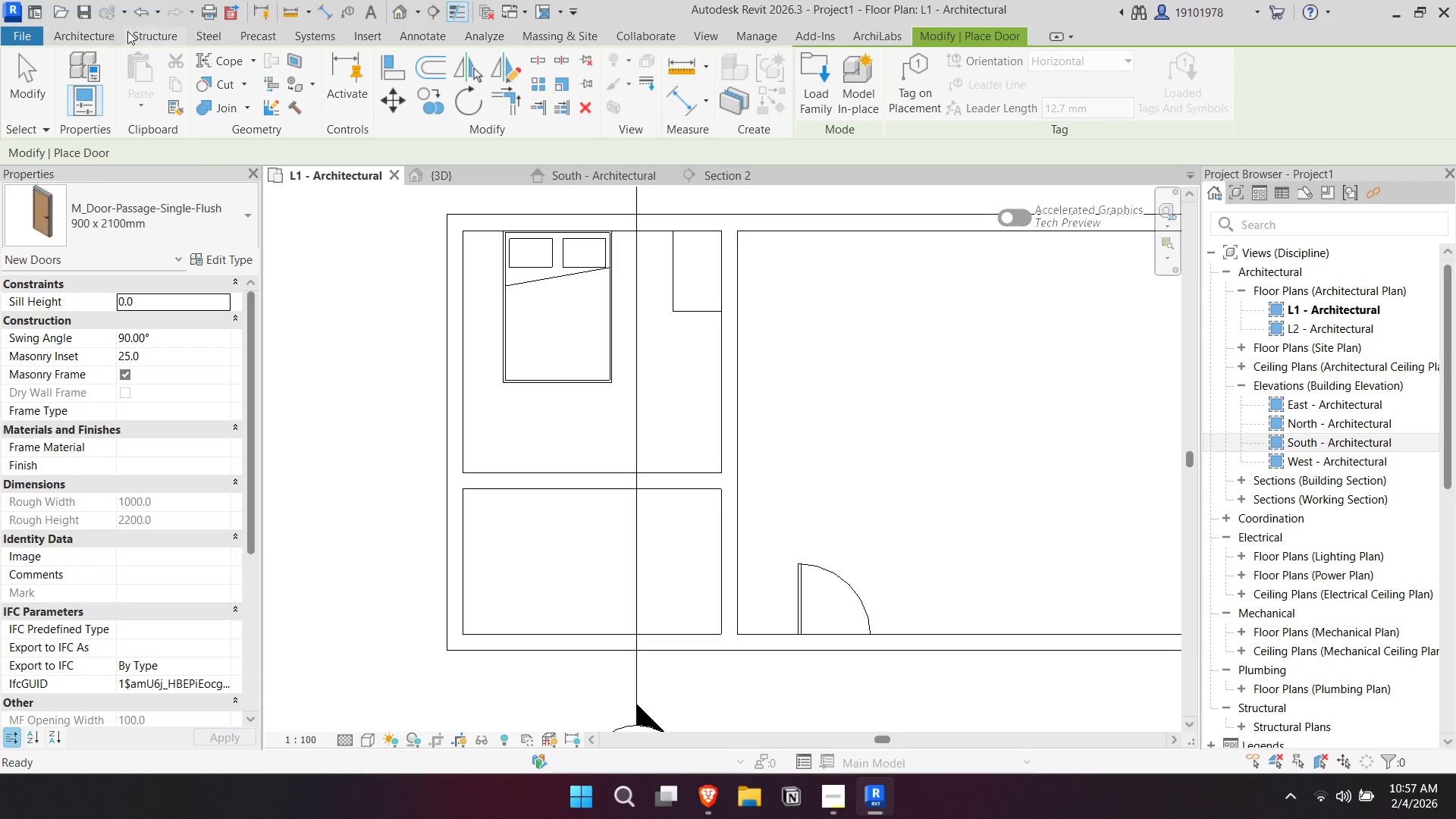 
left_click([89, 35])
 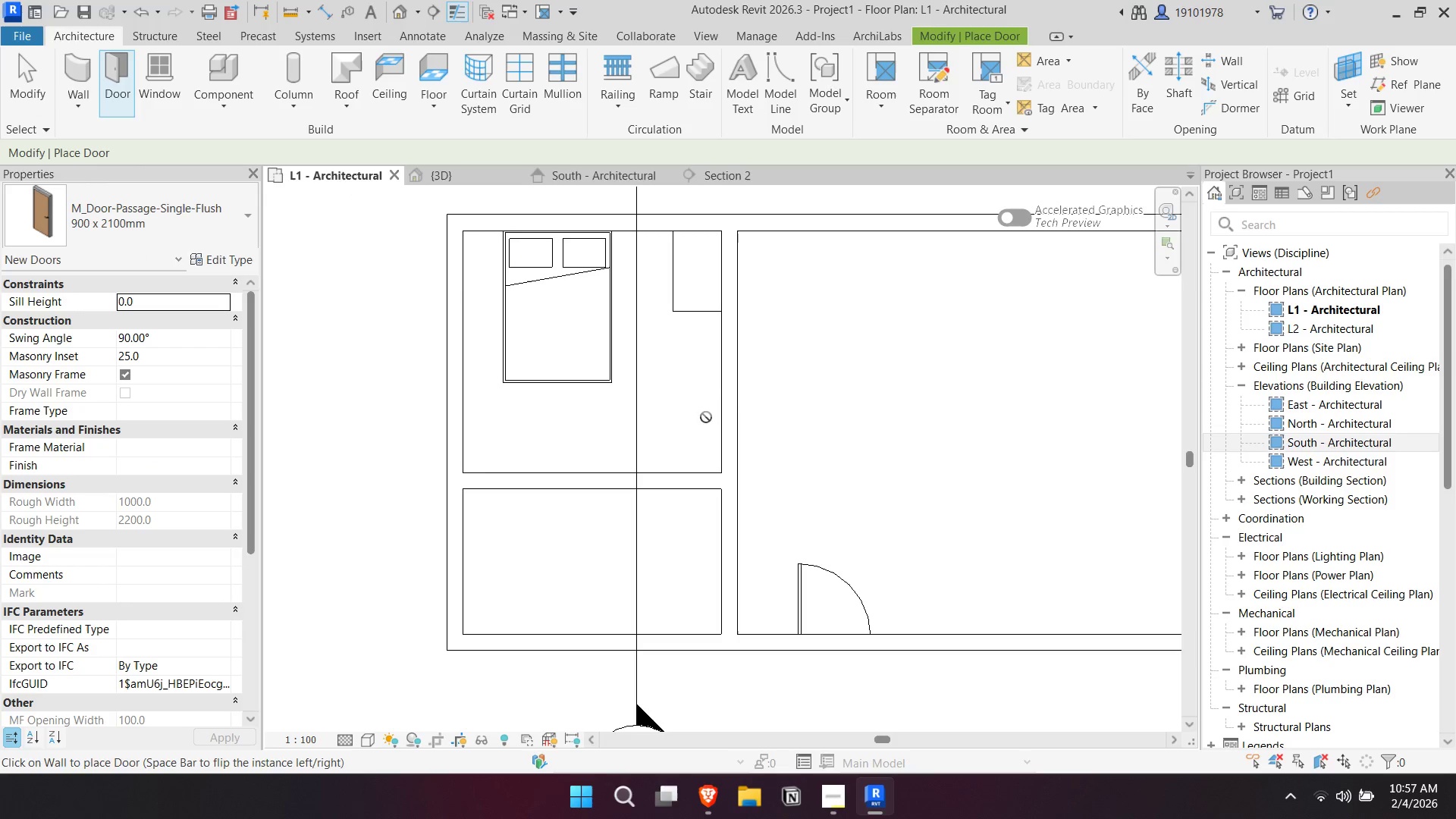 
left_click([714, 431])
 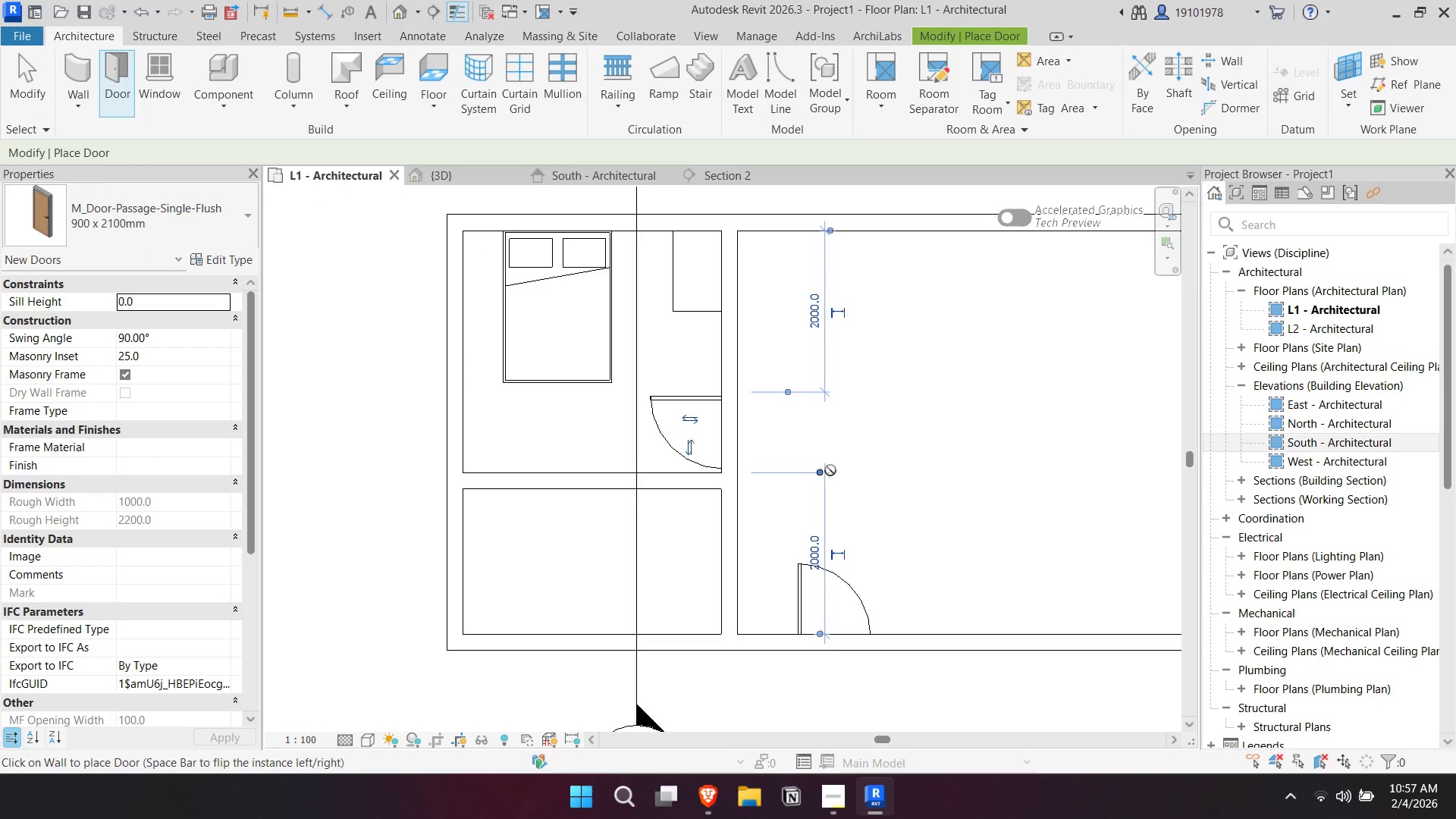 
key(Escape)
 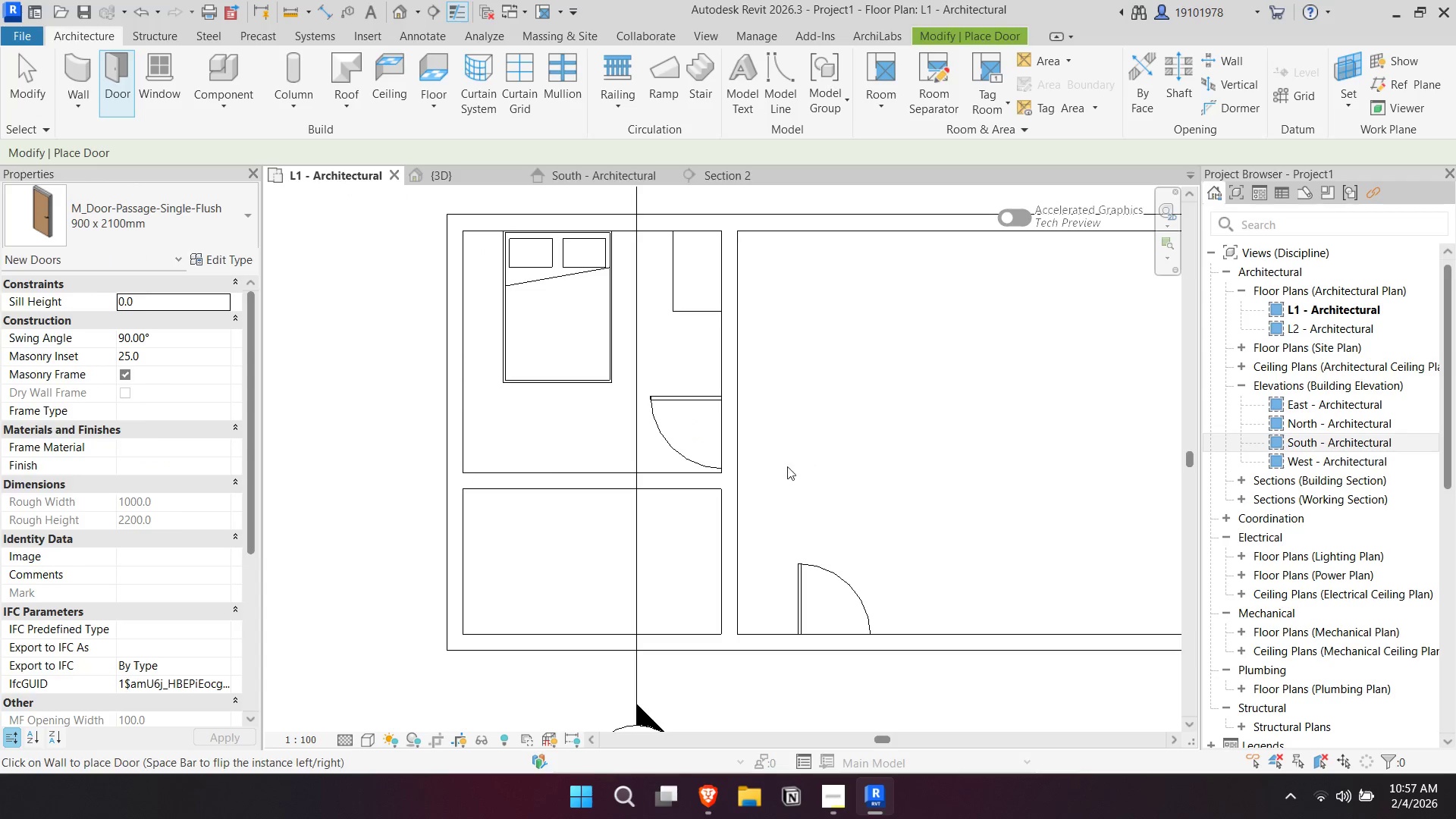 
key(Escape)
 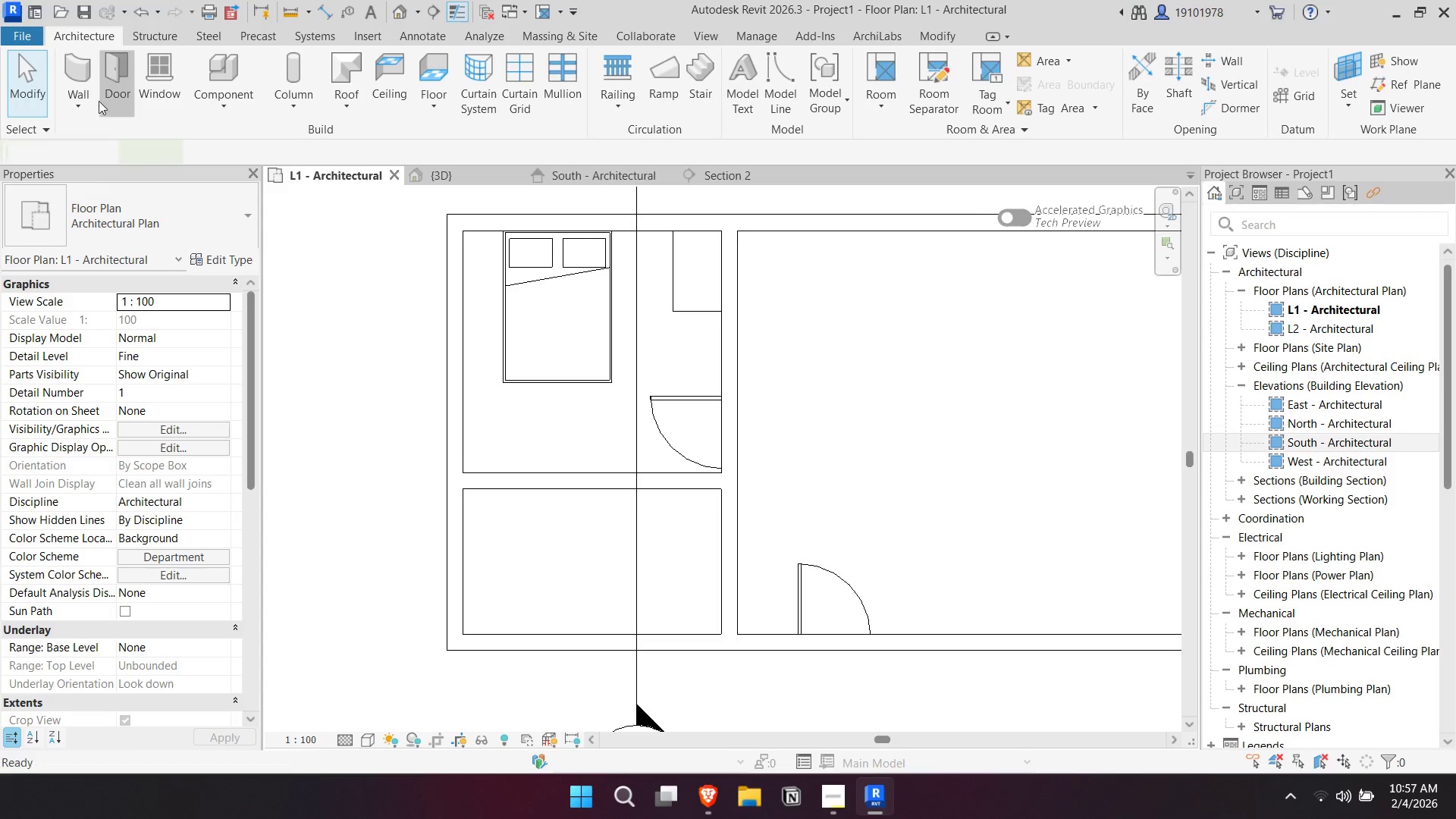 
left_click([108, 228])
 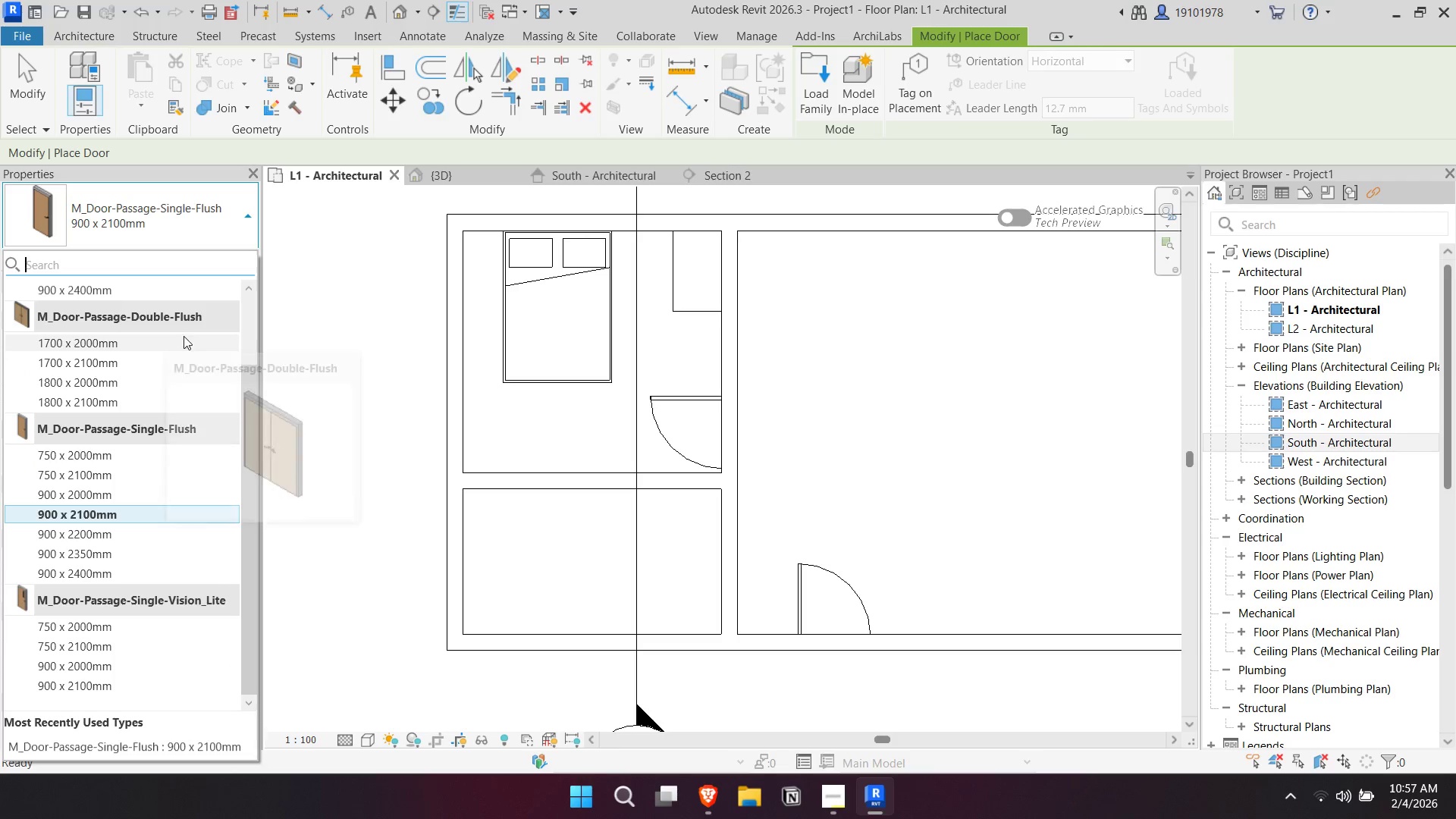 
key(Escape)
 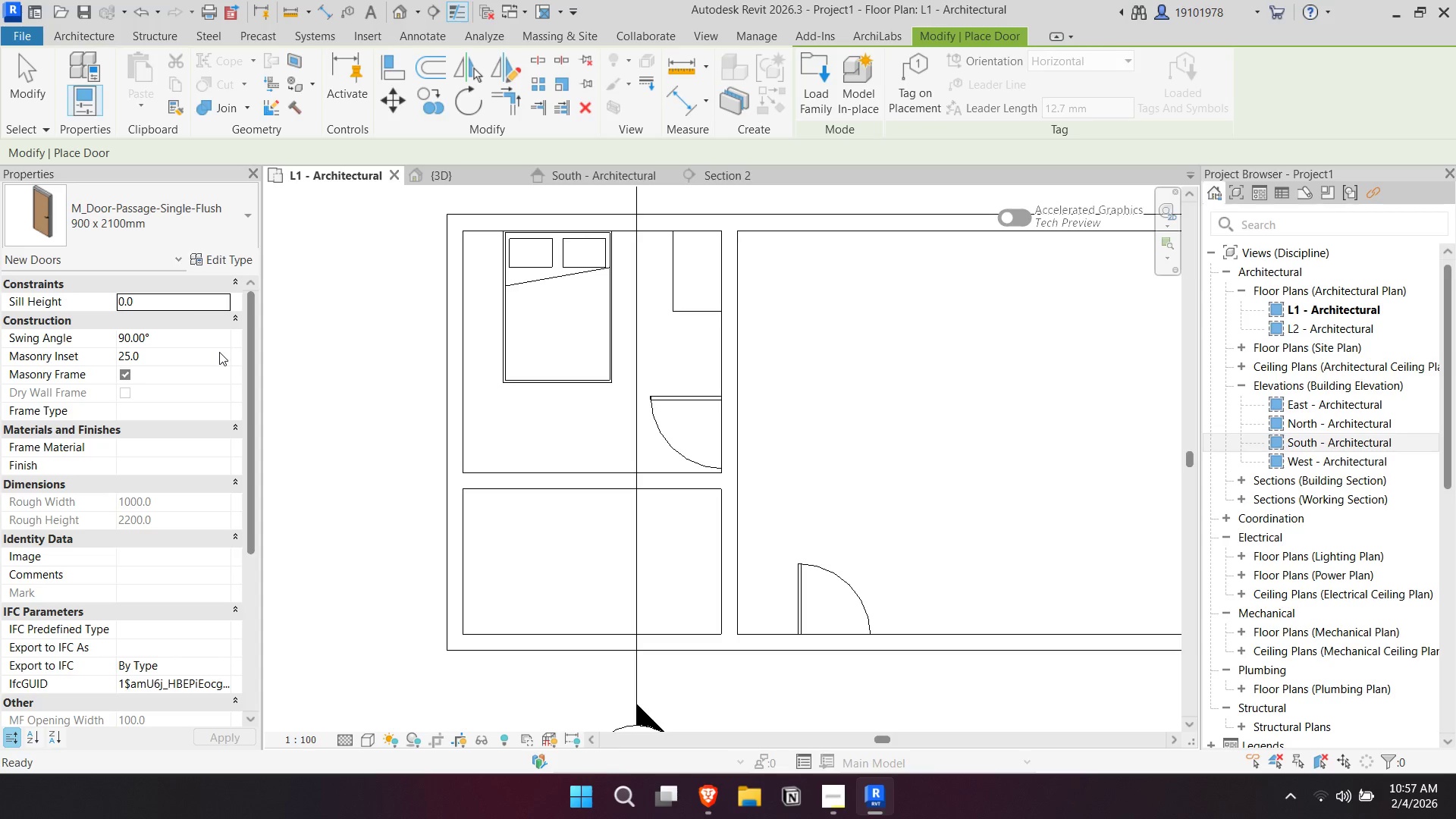 
mouse_move([170, 243])
 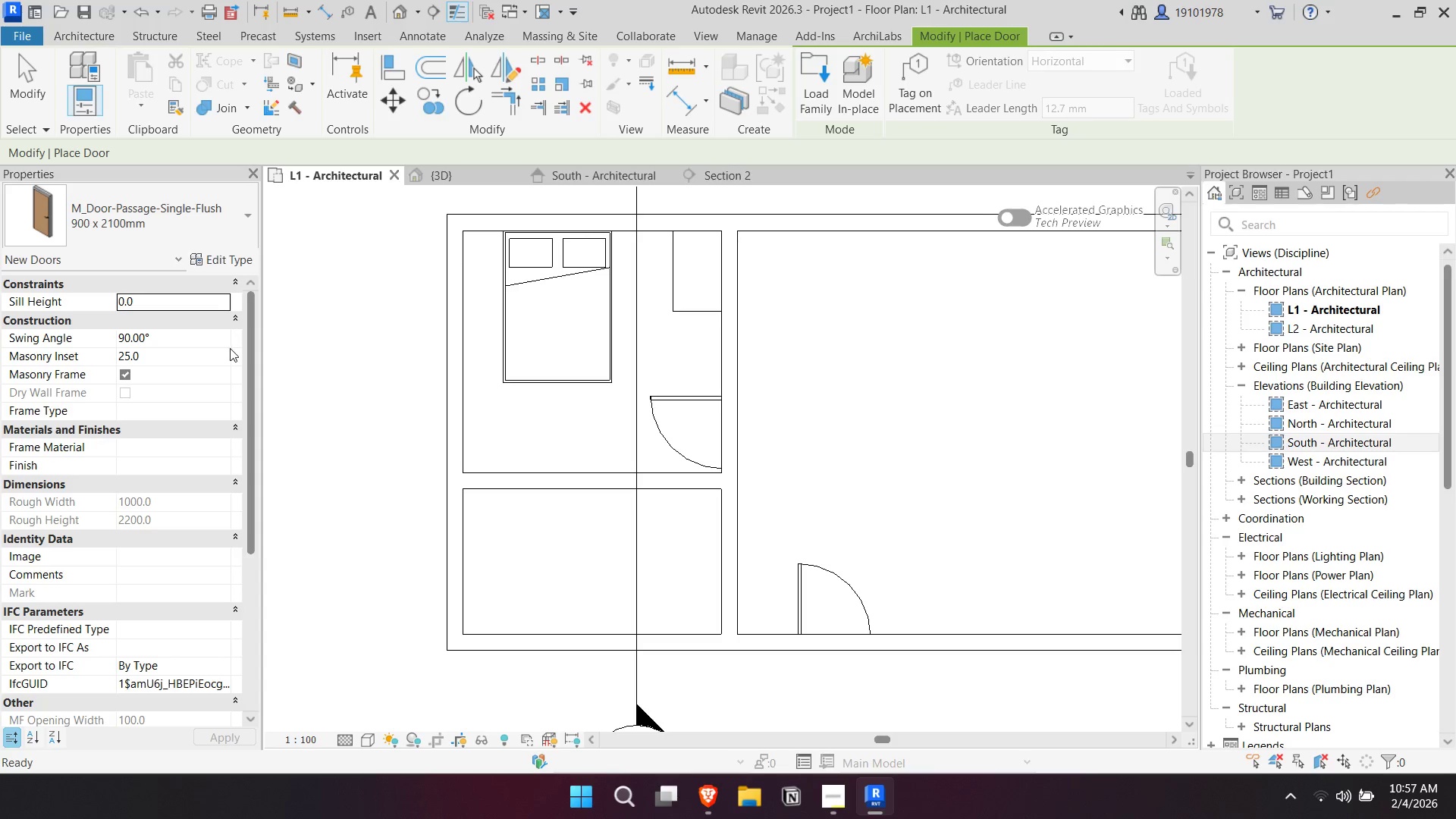 
scroll: coordinate [180, 333], scroll_direction: down, amount: 2.0
 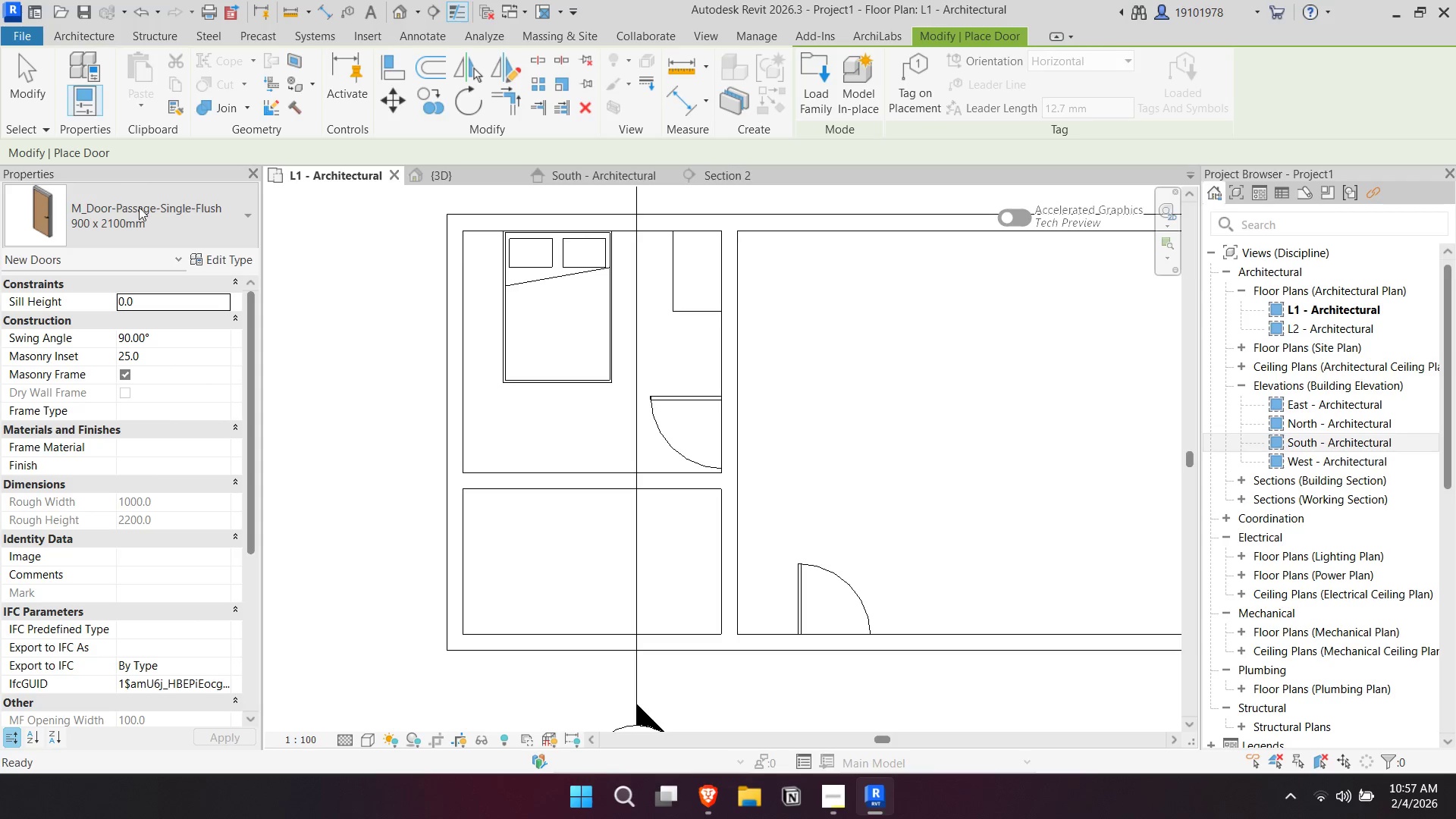 
left_click([146, 218])
 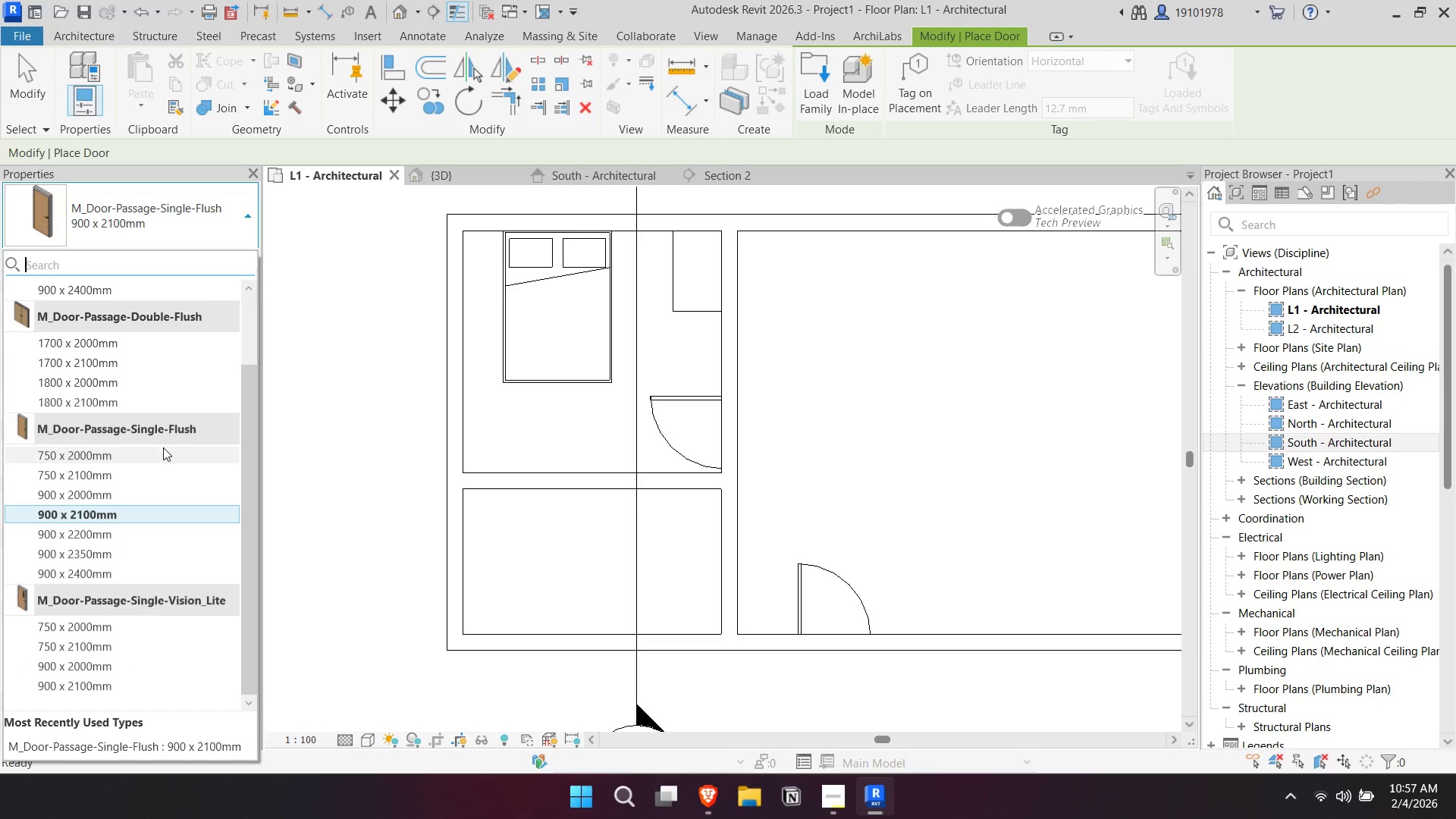 
left_click([162, 482])
 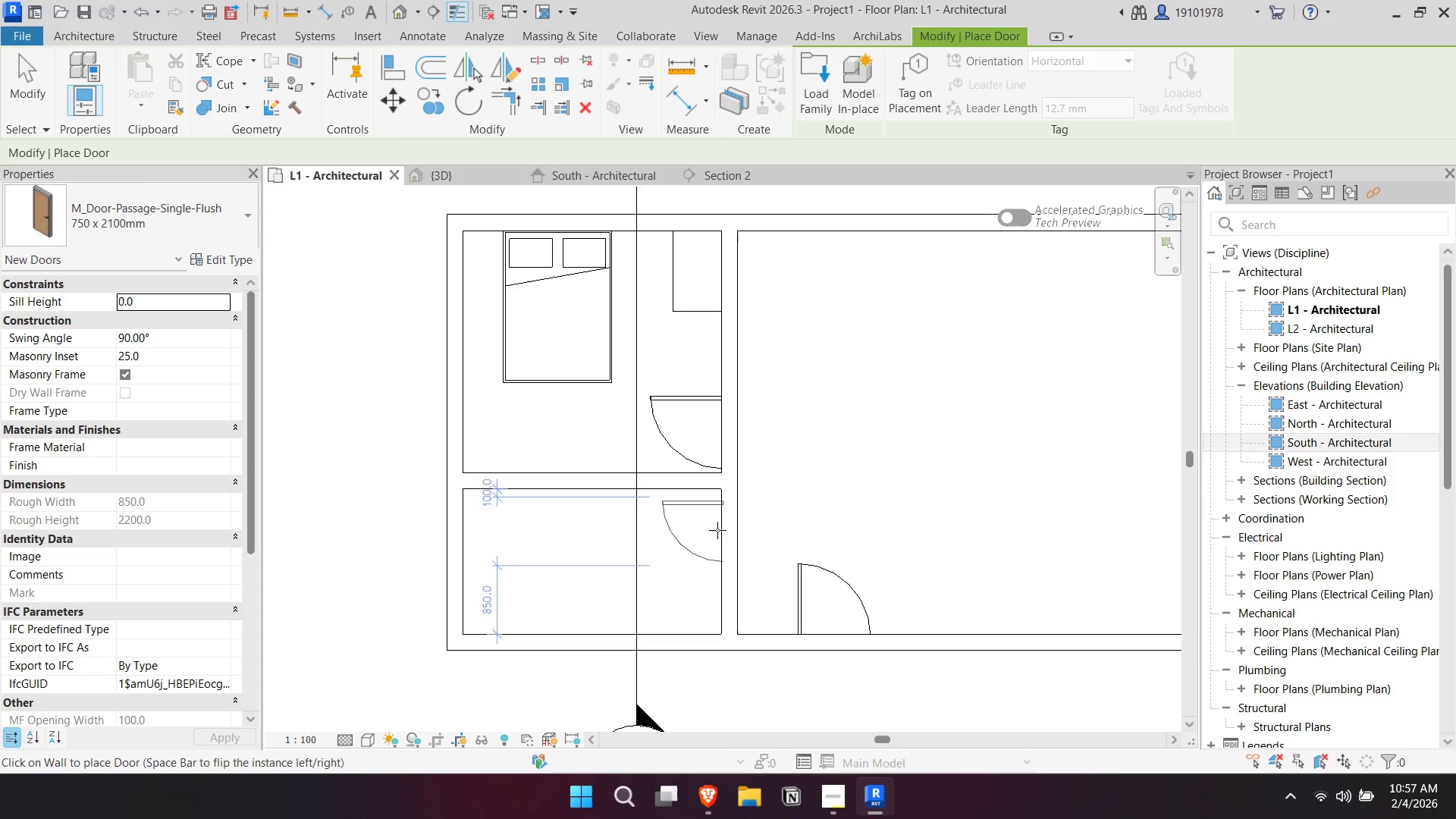 
left_click([721, 535])
 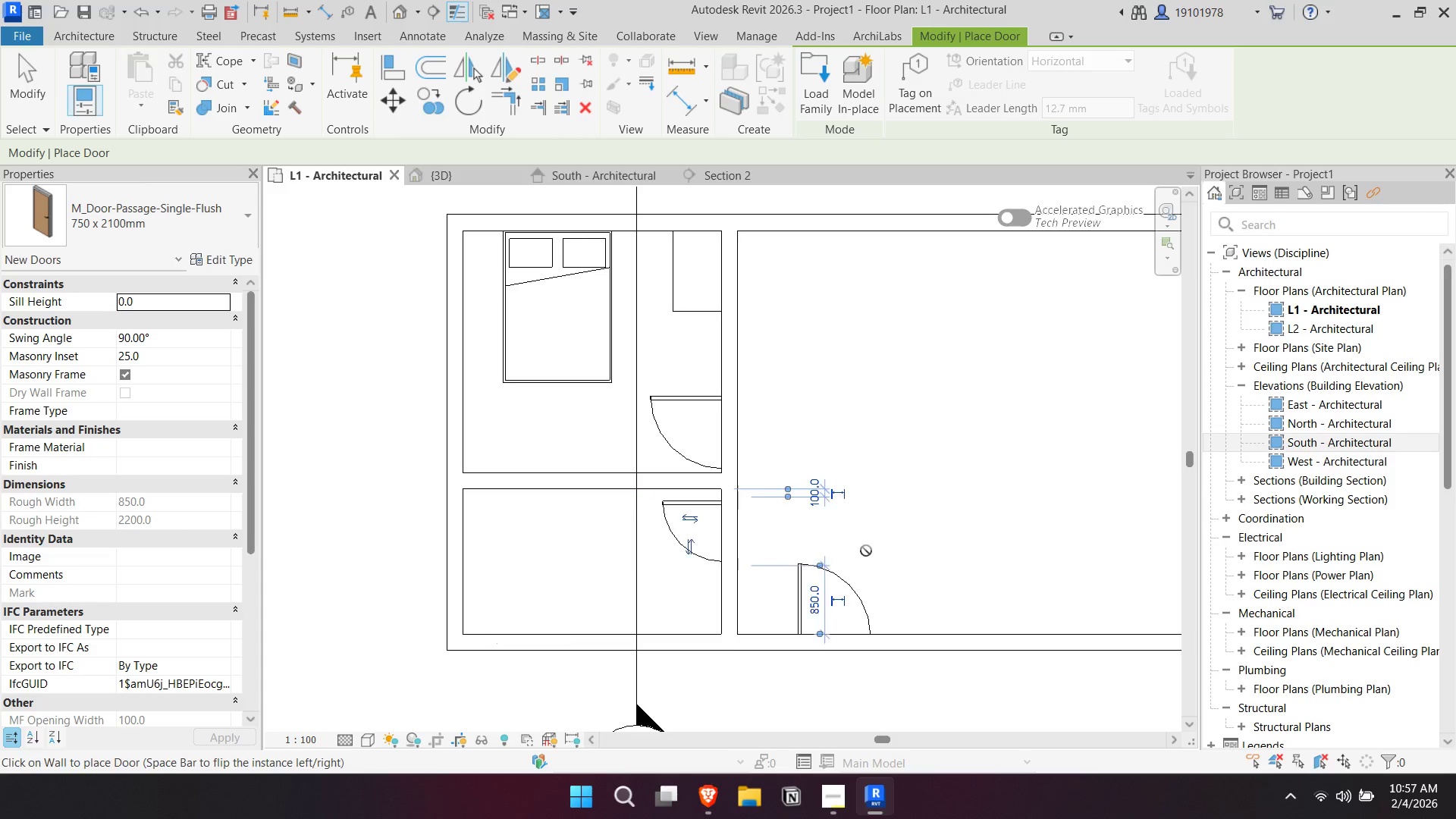 
key(Escape)
 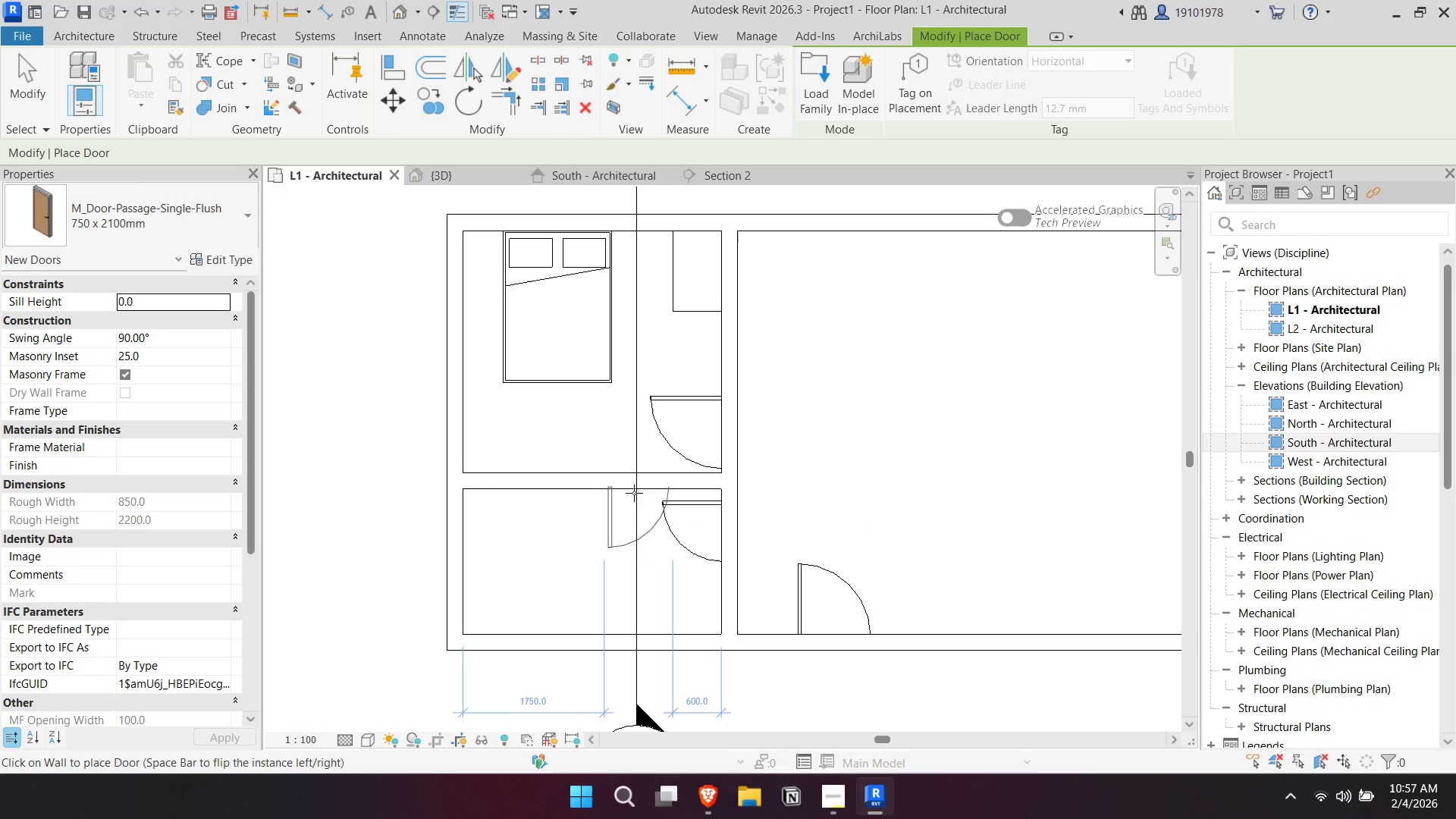 
key(Escape)
 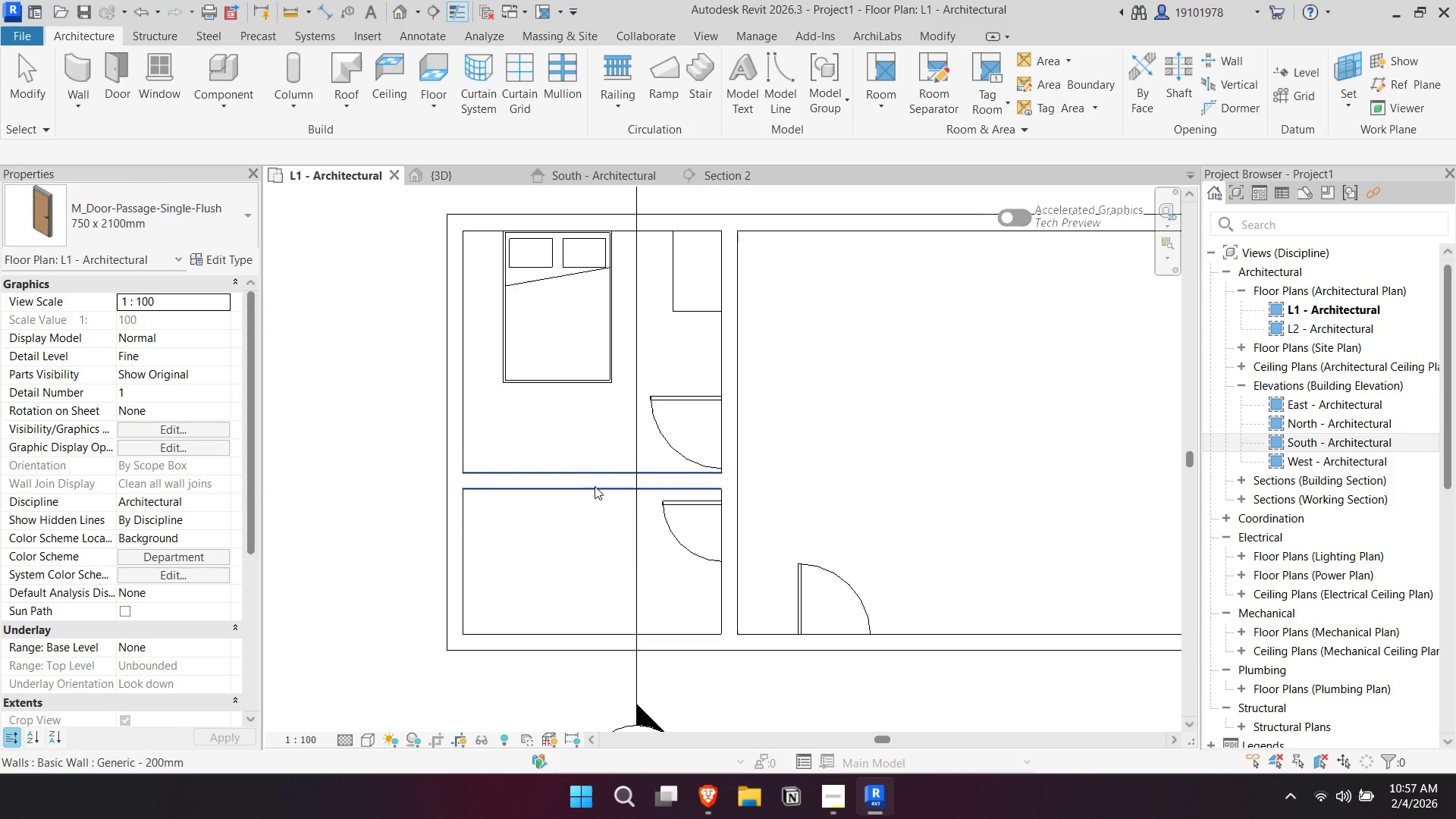 
key(Escape)
 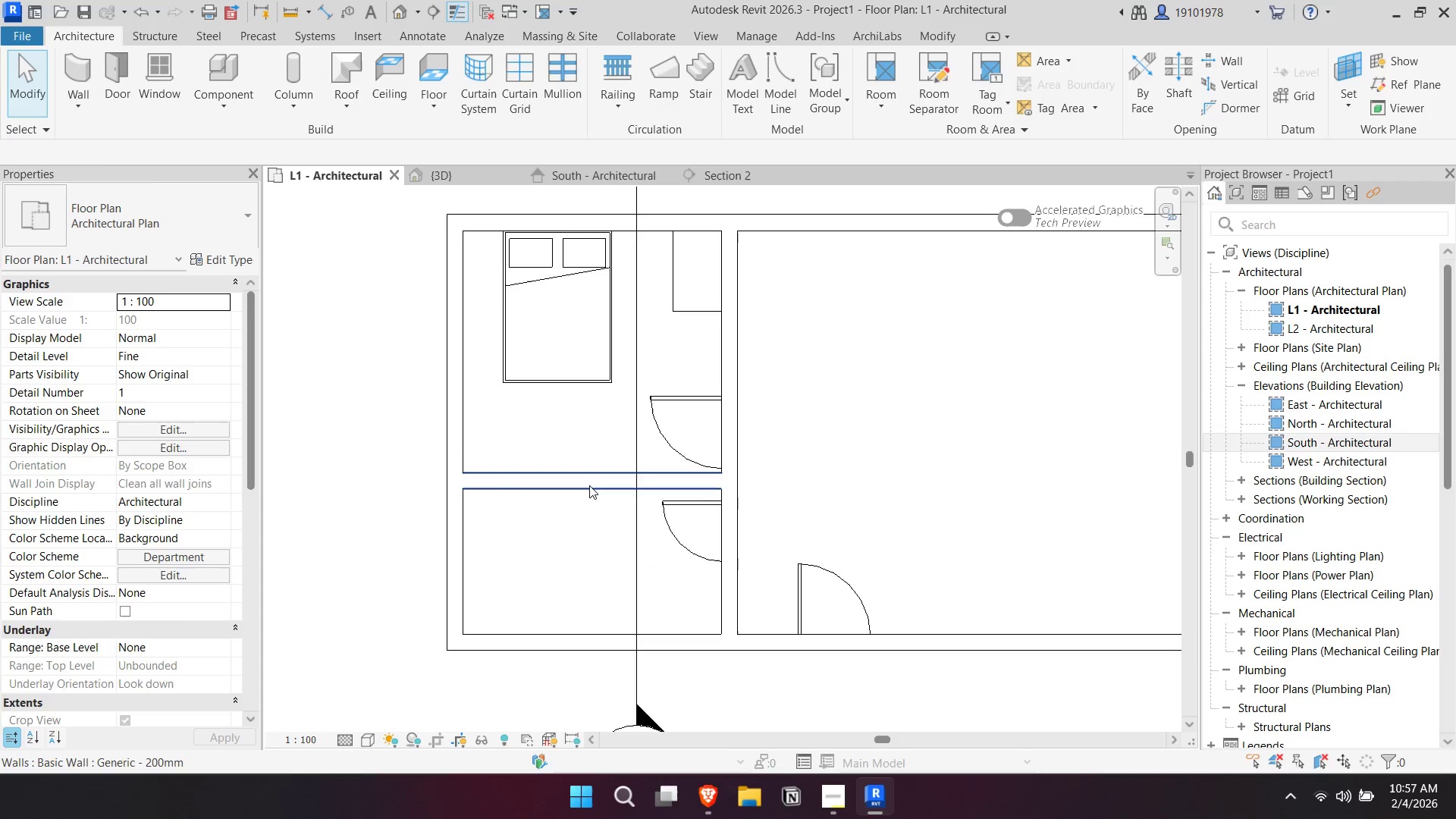 
left_click_drag(start_coordinate=[589, 485], to_coordinate=[614, 529])
 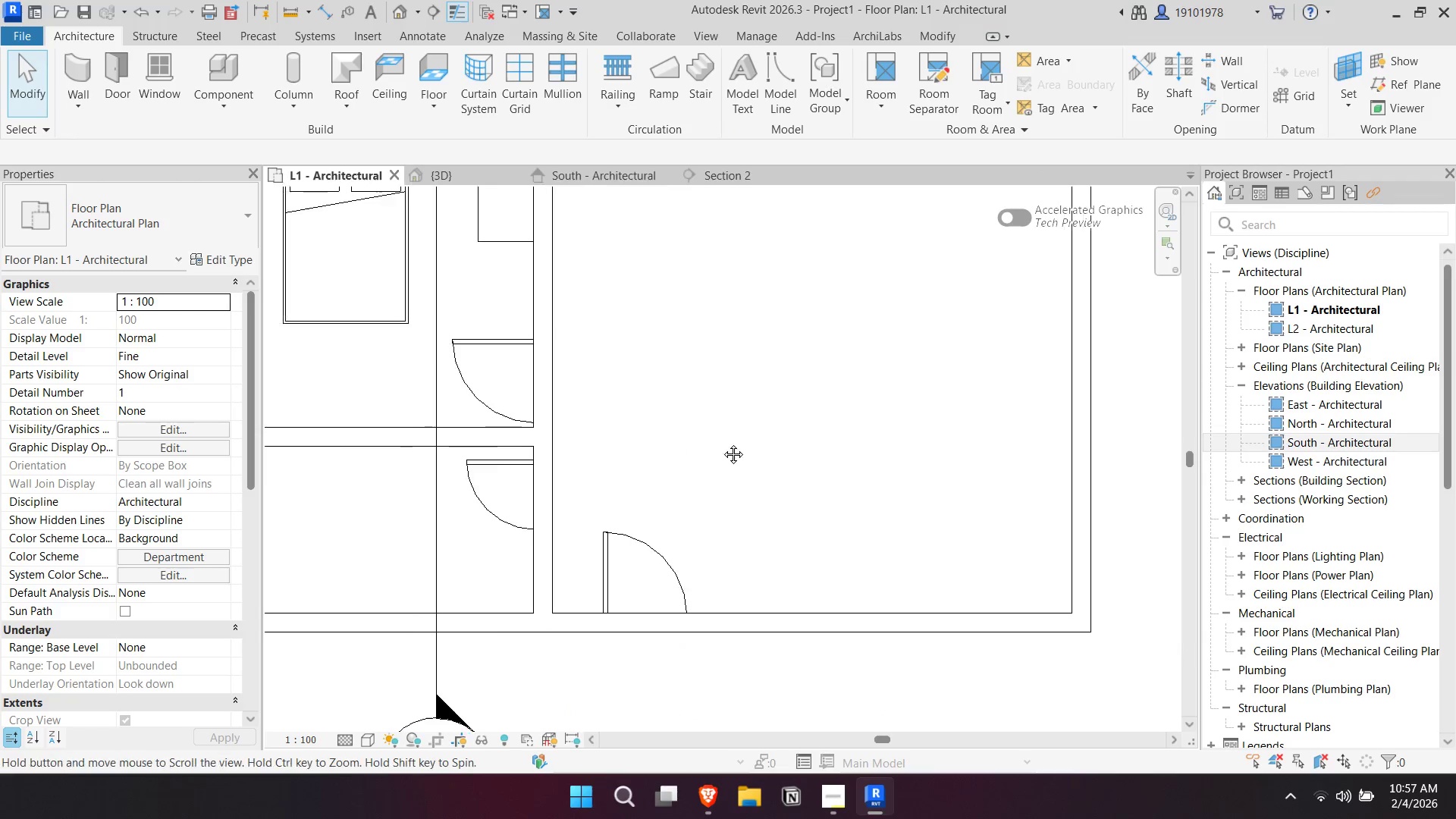 
key(Escape)
 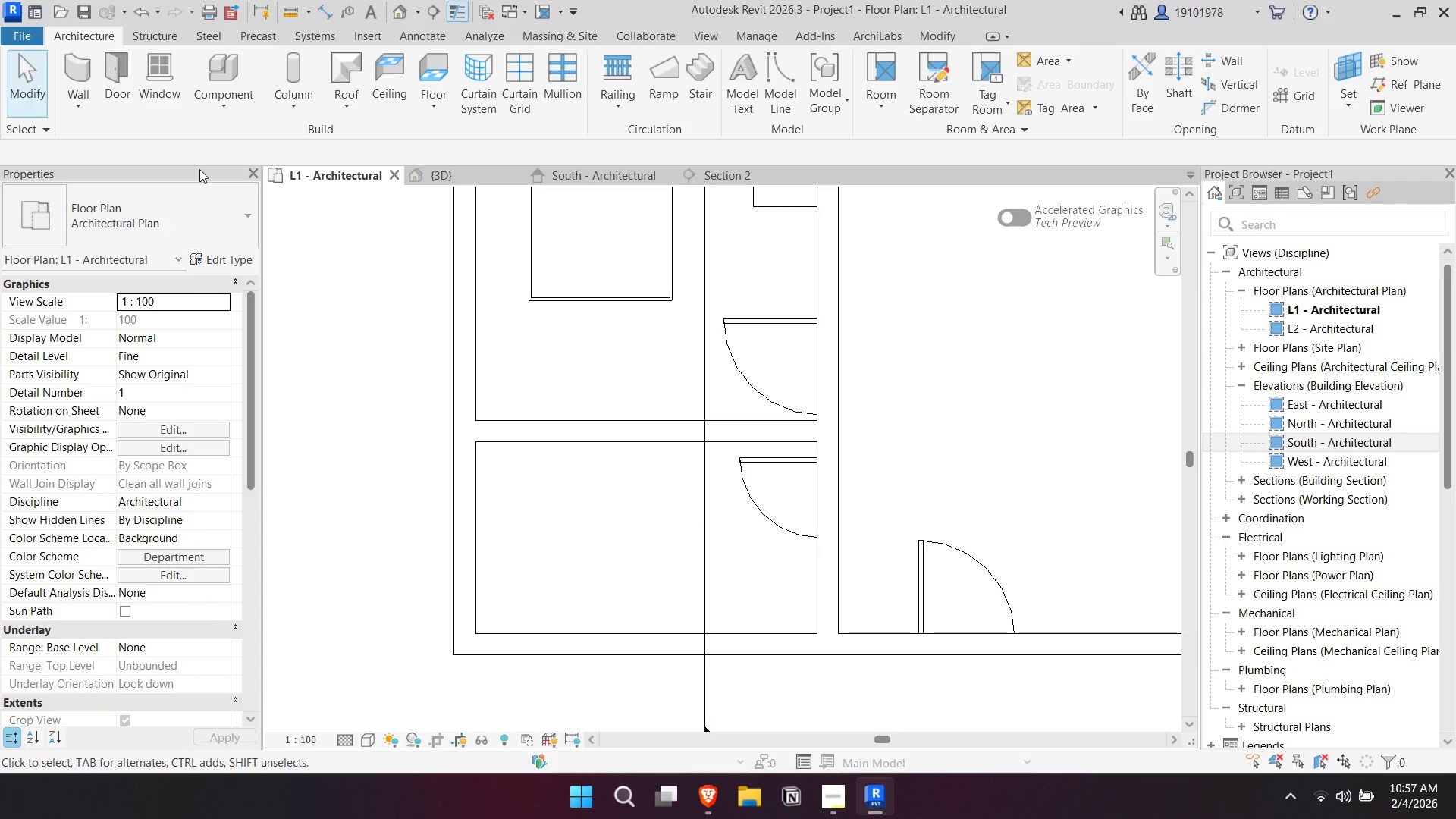 
scroll: coordinate [472, 512], scroll_direction: up, amount: 2.0
 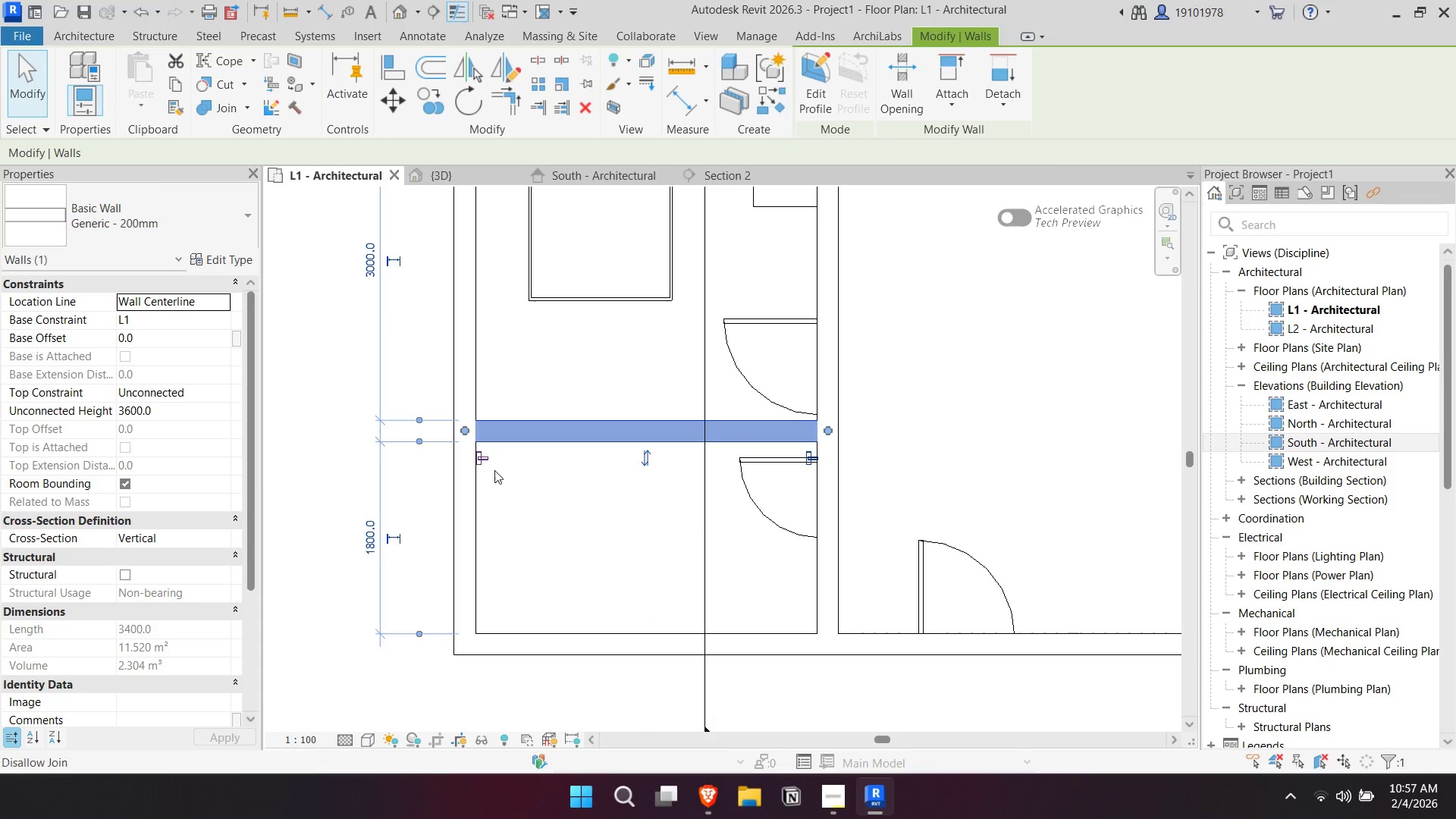 
key(Y)
 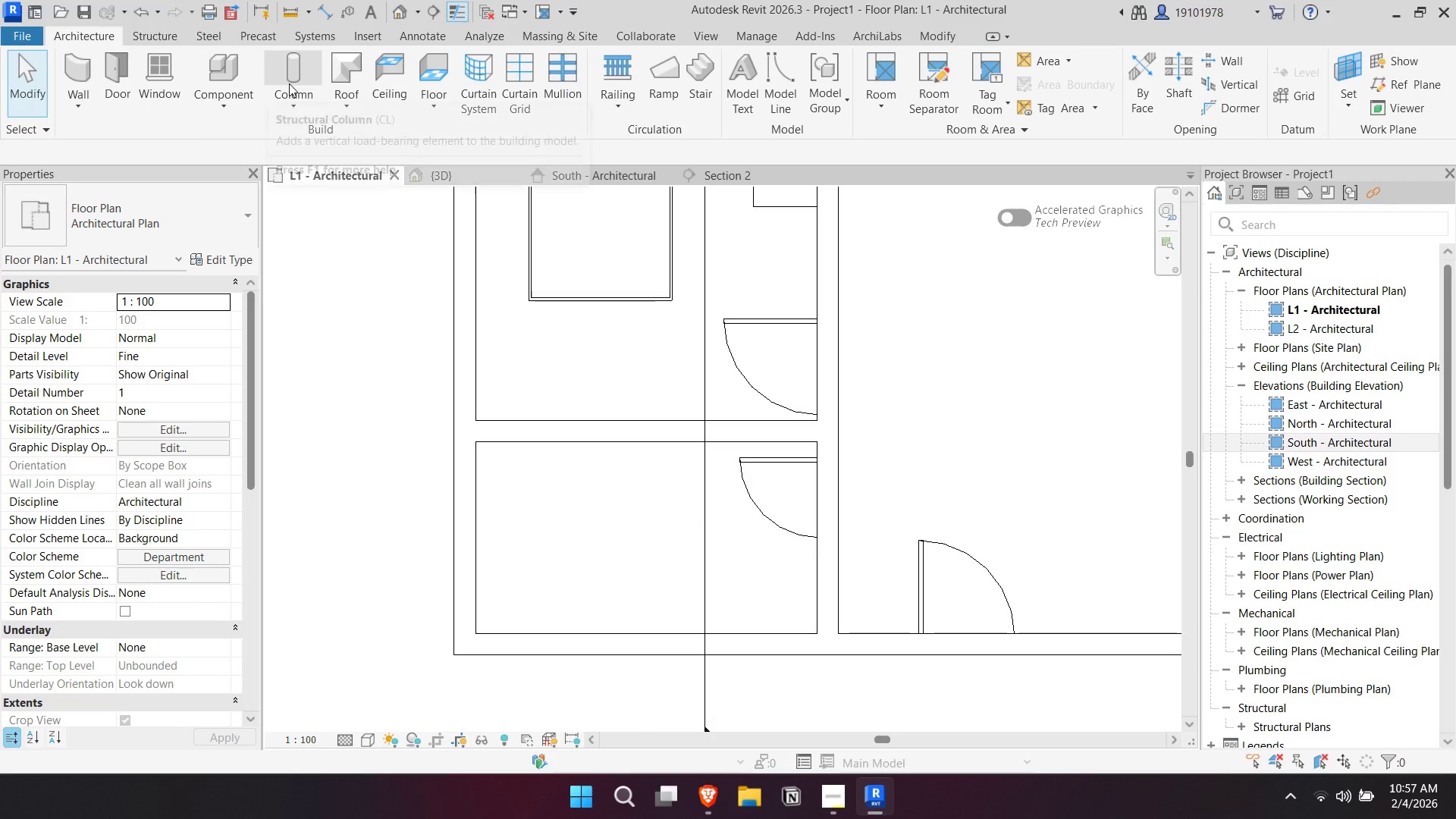 
scroll: coordinate [790, 396], scroll_direction: down, amount: 1.0
 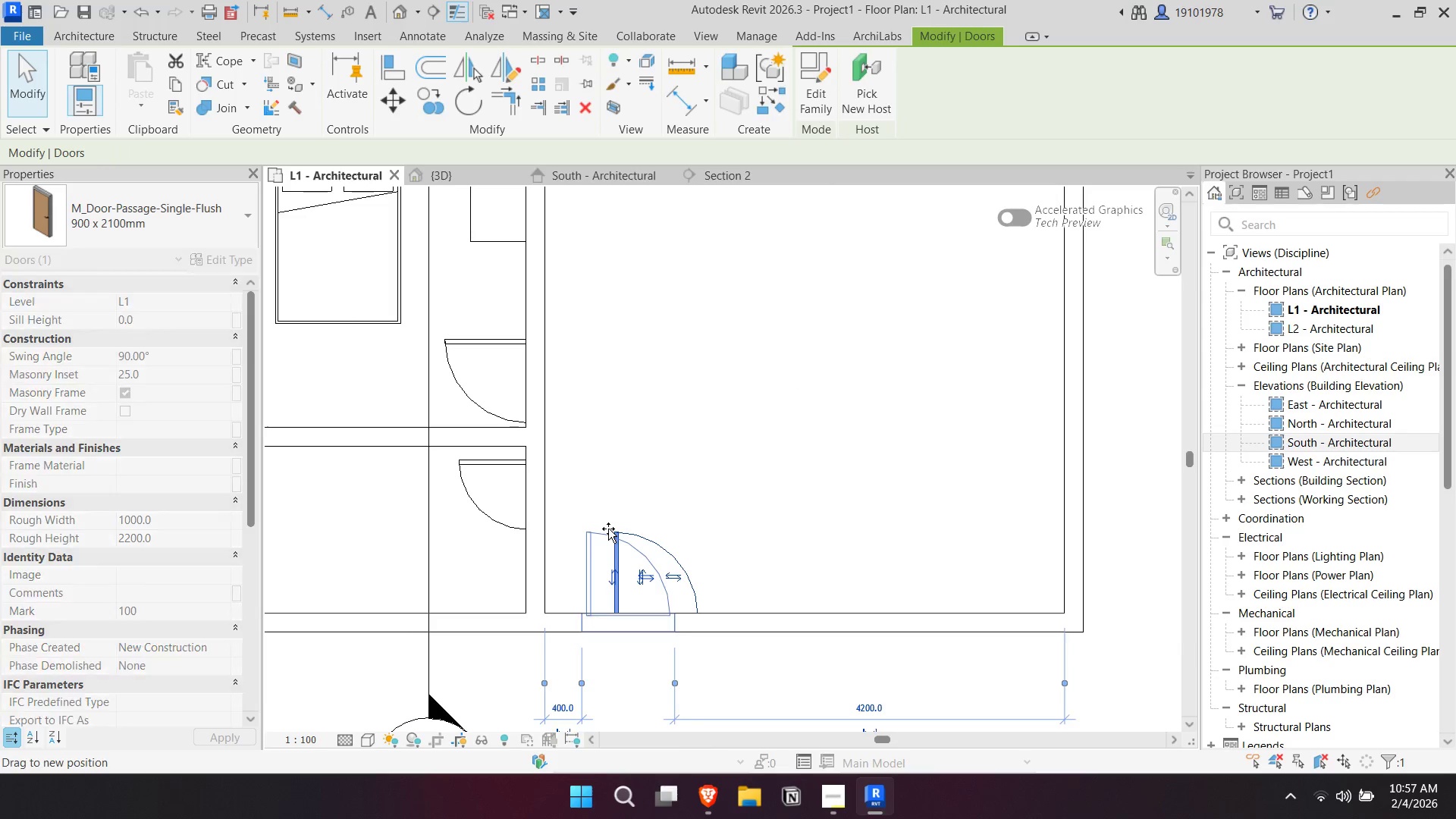 
left_click([694, 444])
 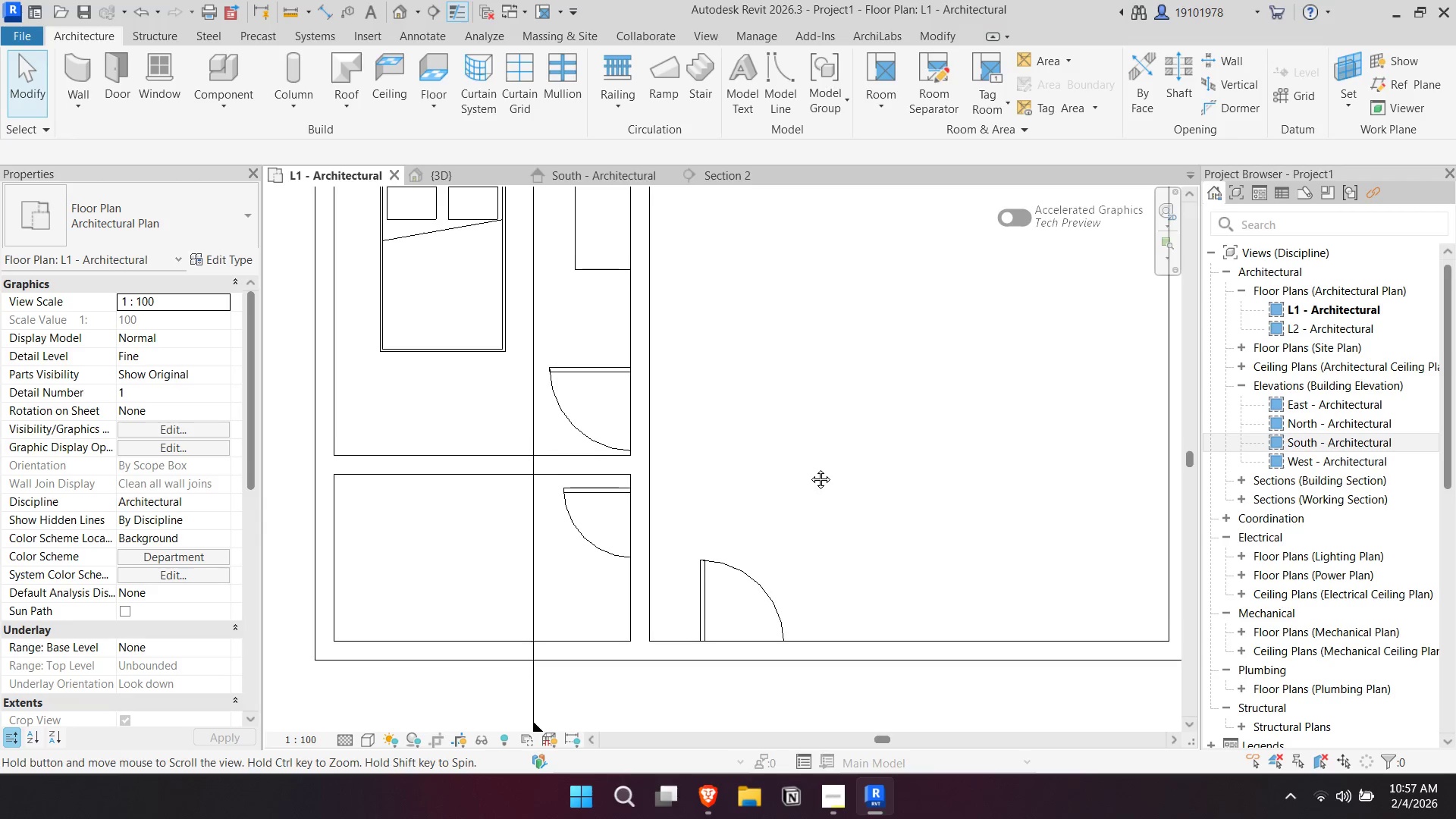 
key(Escape)
 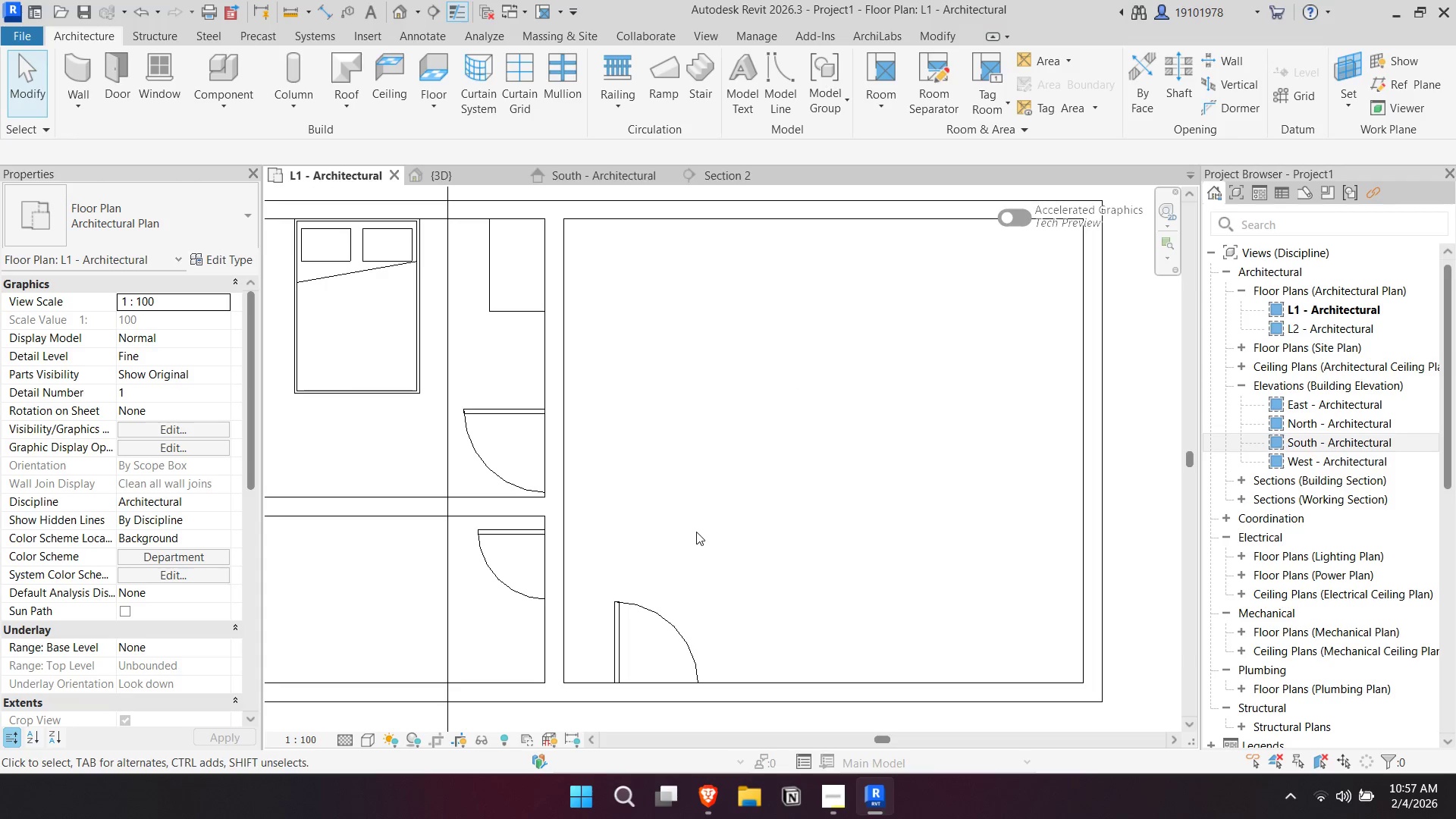 
key(Escape)
 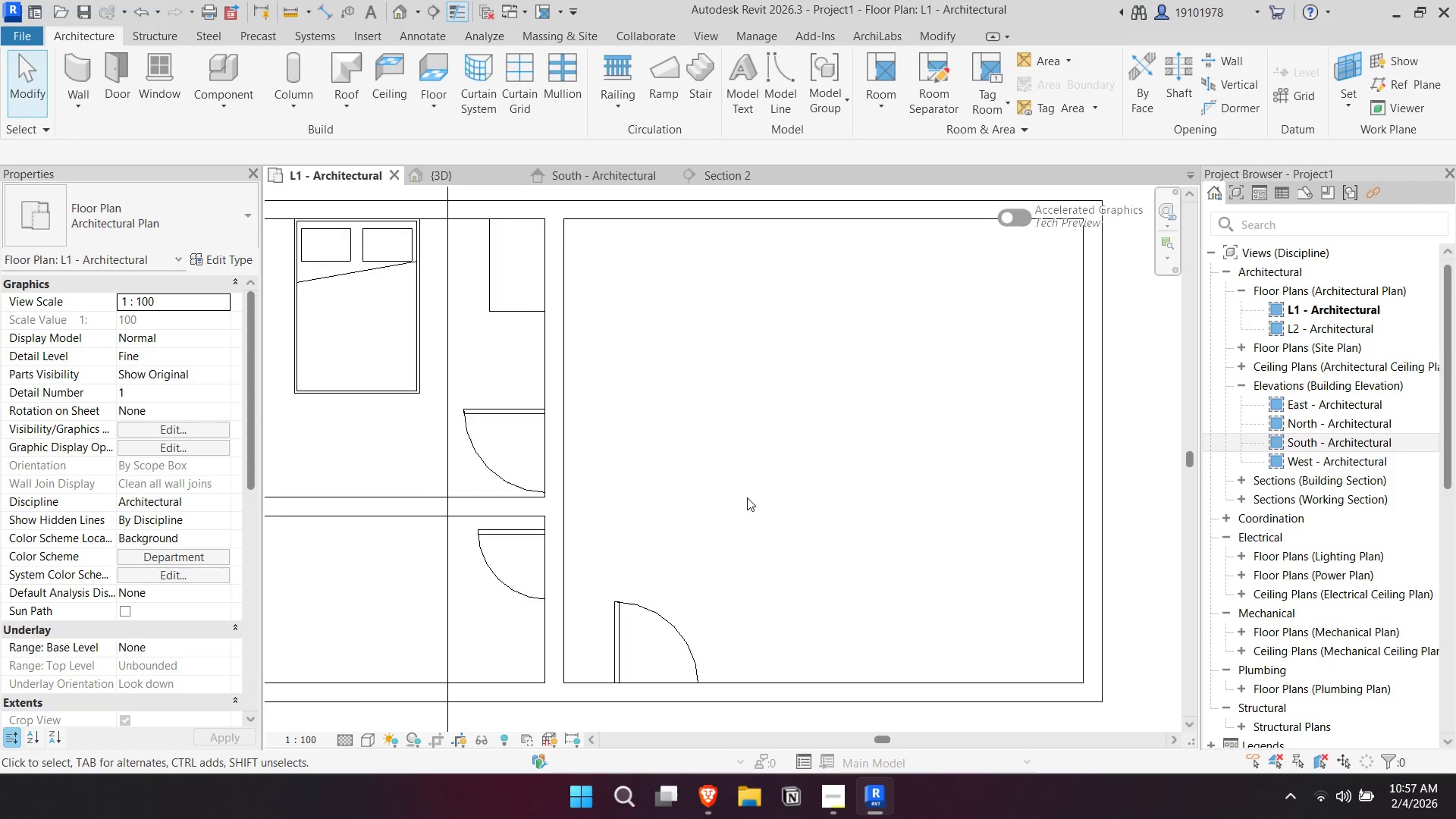 
scroll: coordinate [748, 494], scroll_direction: down, amount: 3.0
 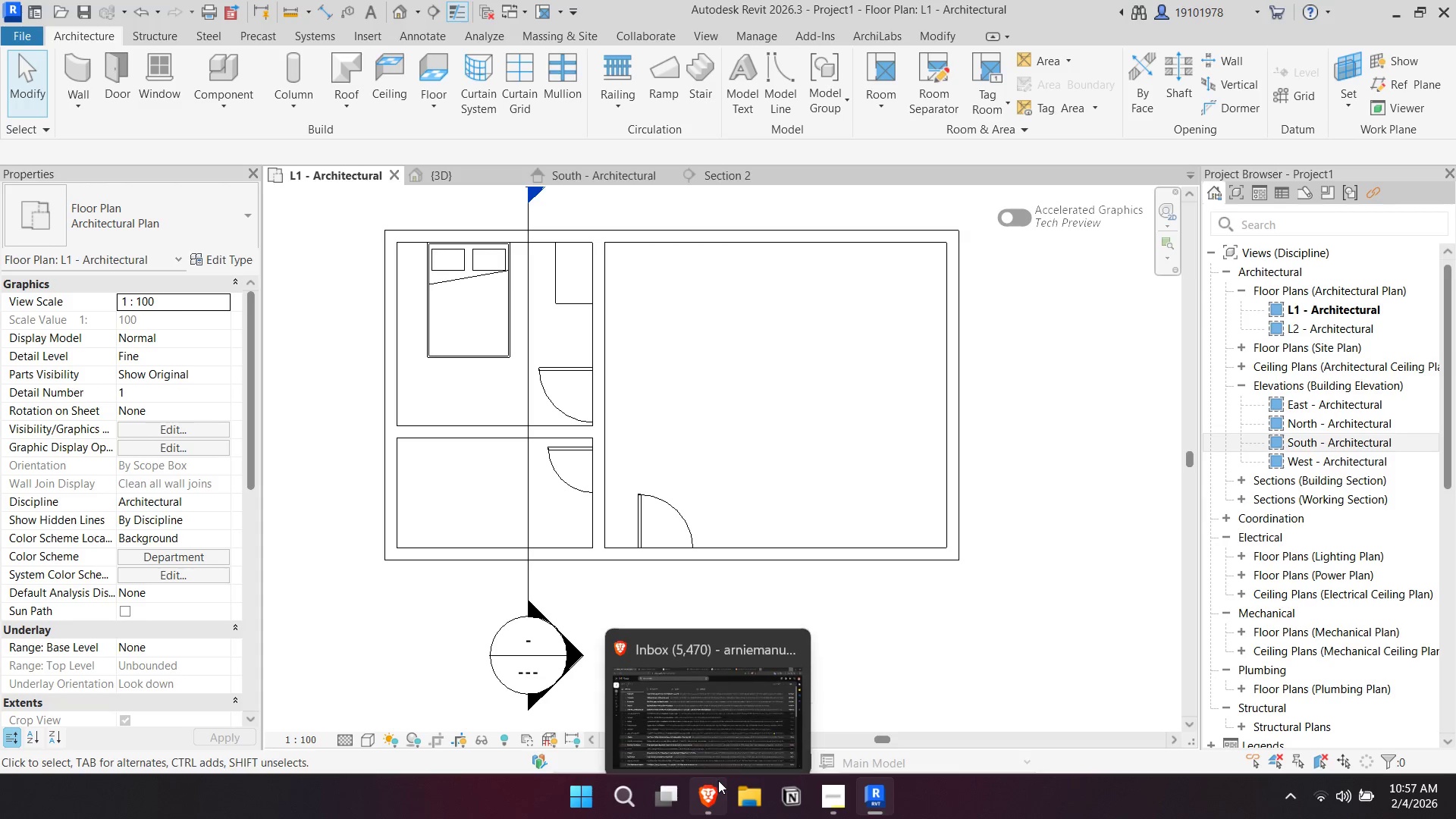 
left_click([829, 803])